 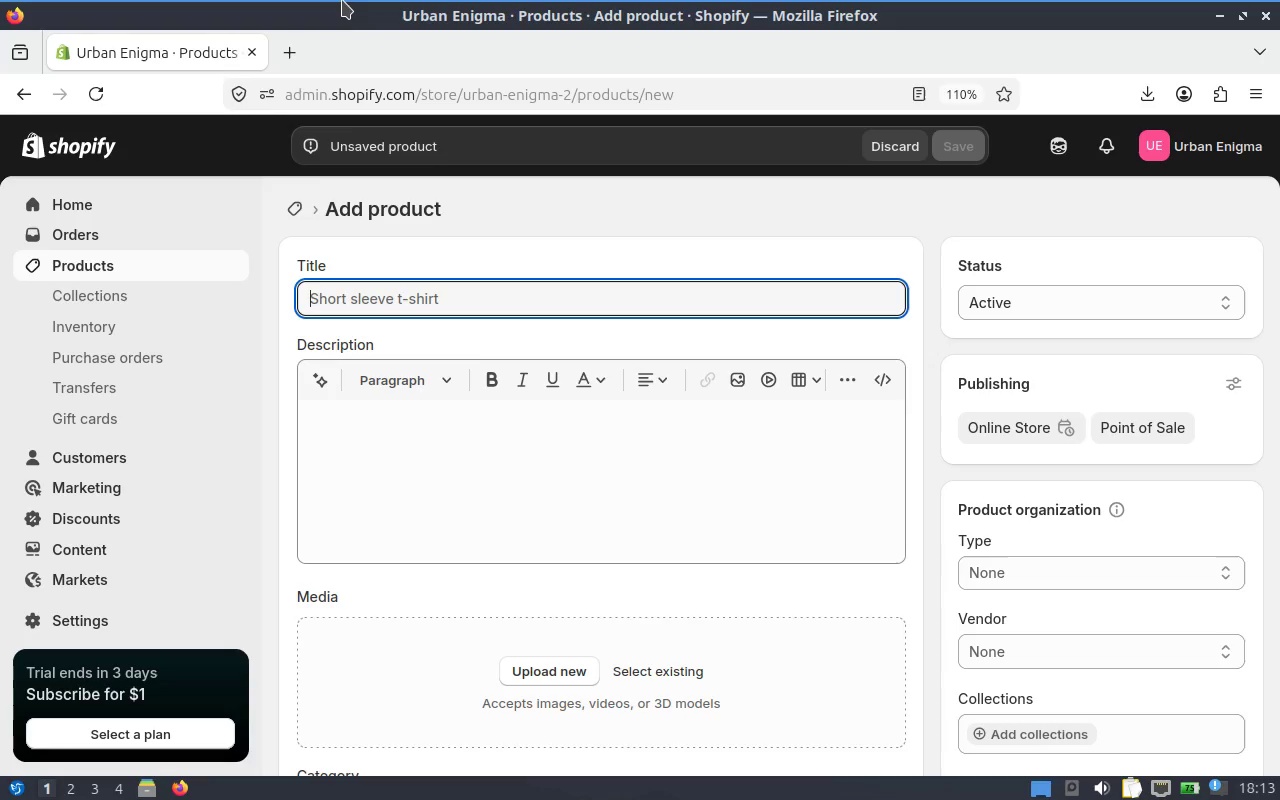 
key(Control+V)
 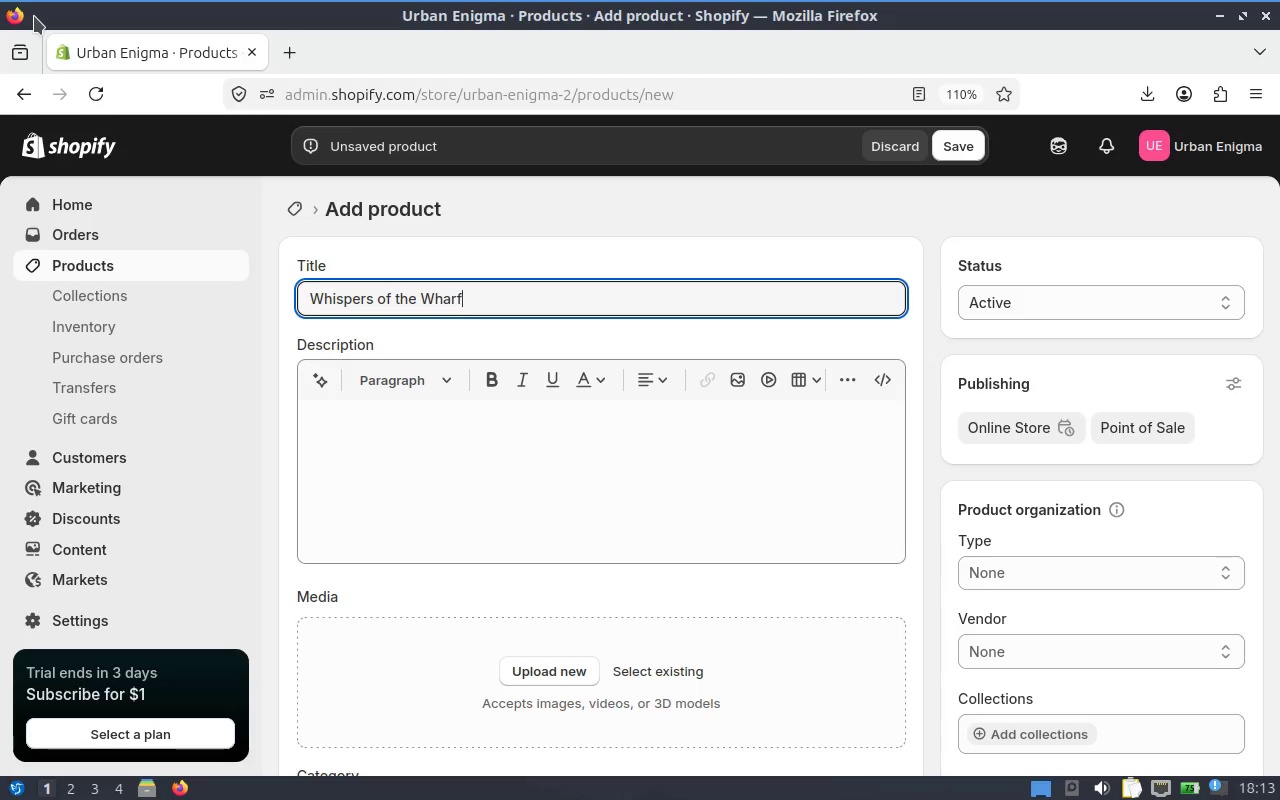 
type( - Outdoor Escape)
 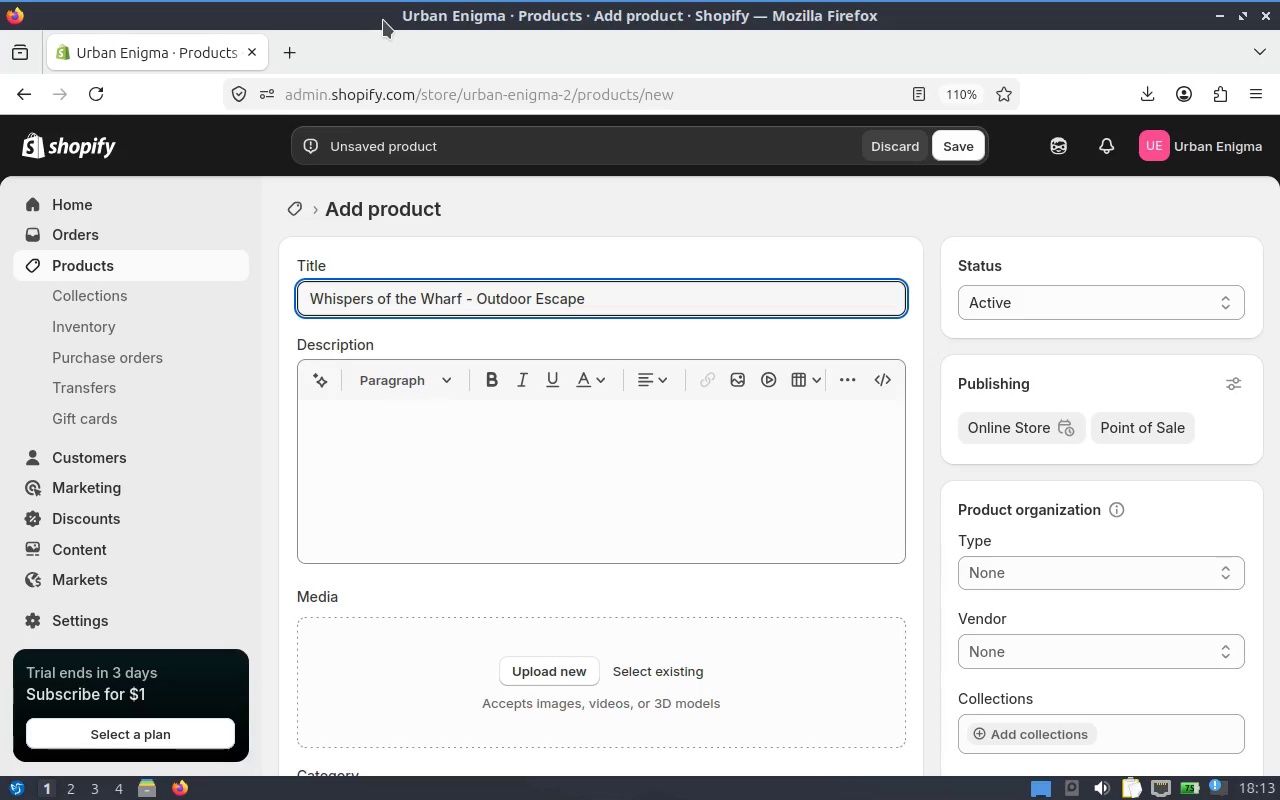 
wait(5.85)
 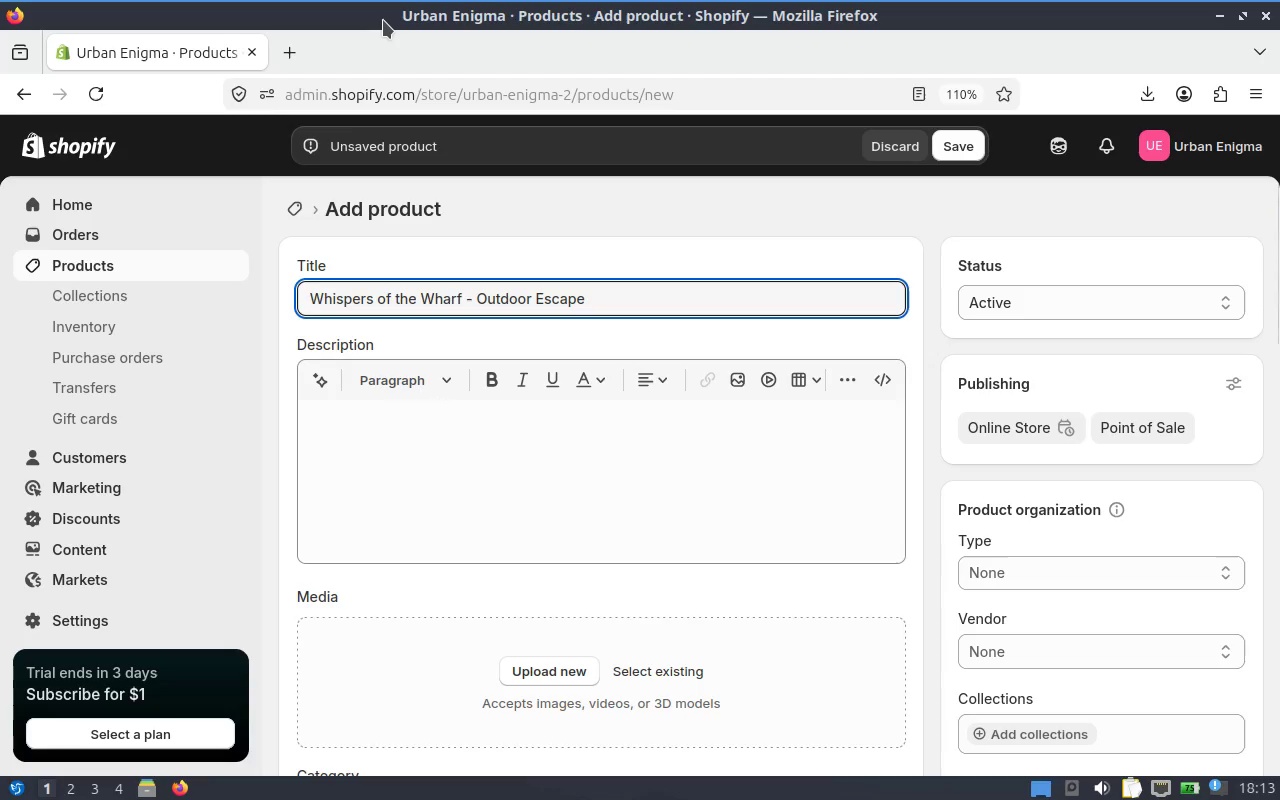 
type( Room )
 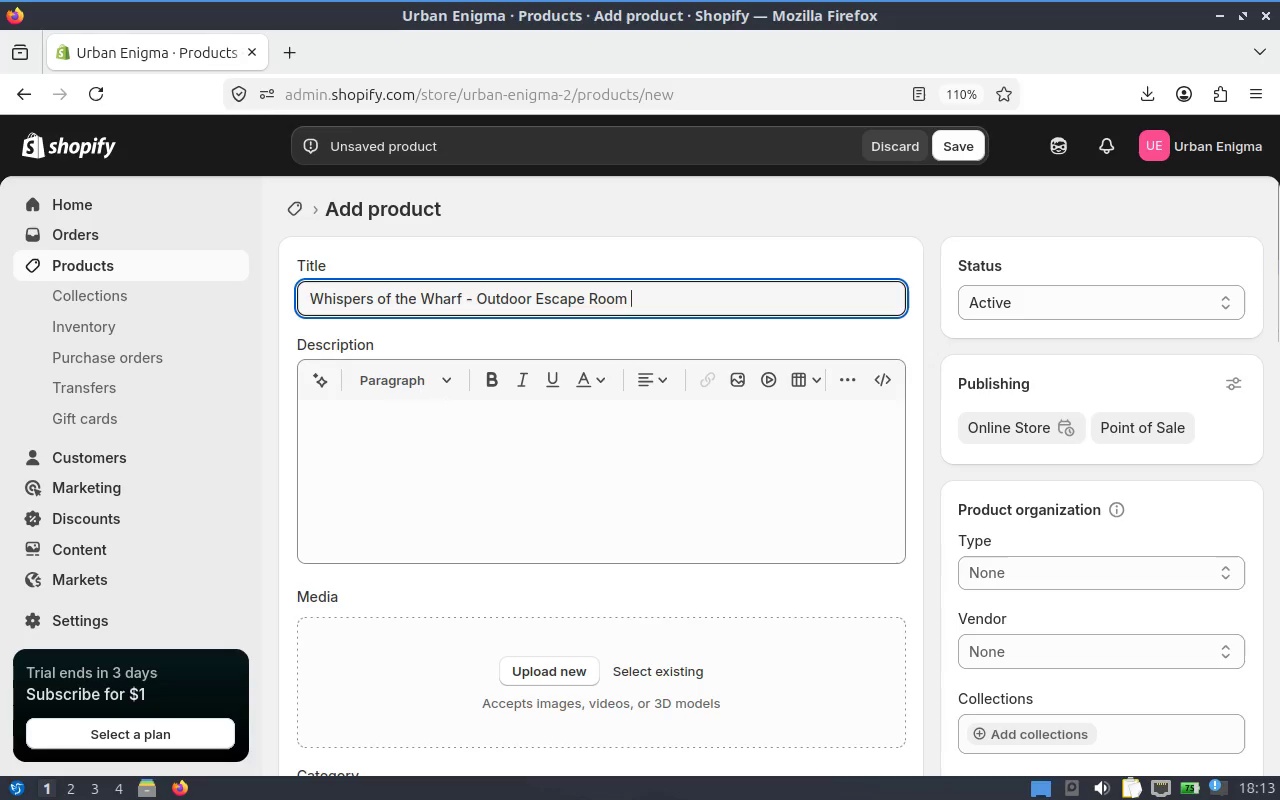 
 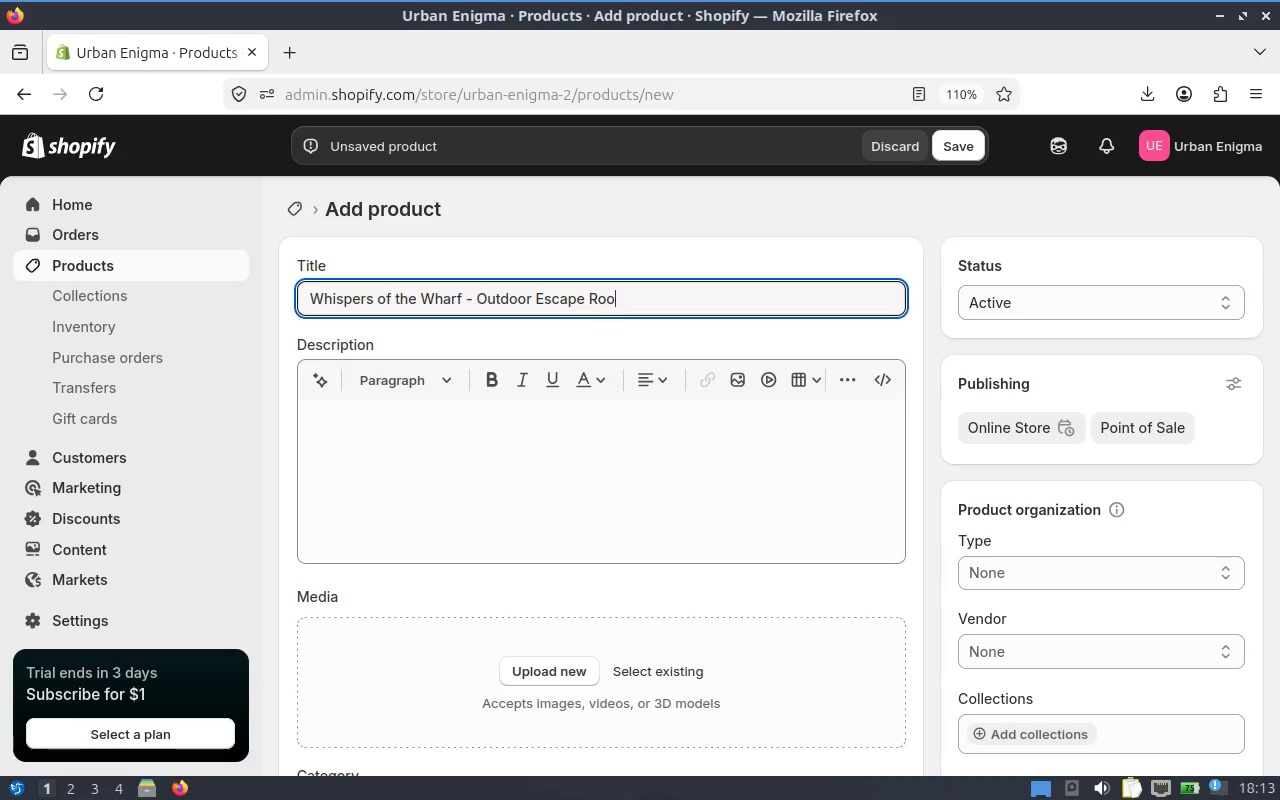 
hold_key(key=ShiftLeft, duration=0.36)
 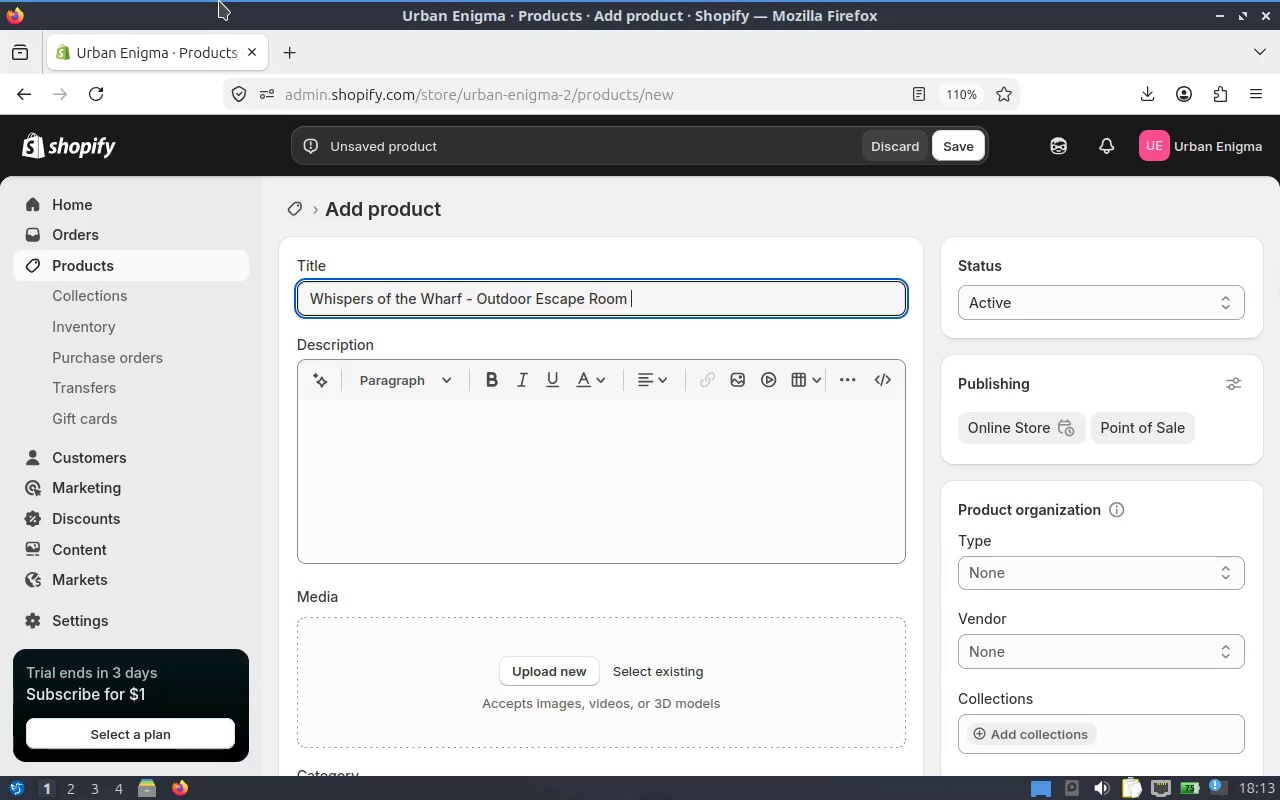 
type(Adventure)
 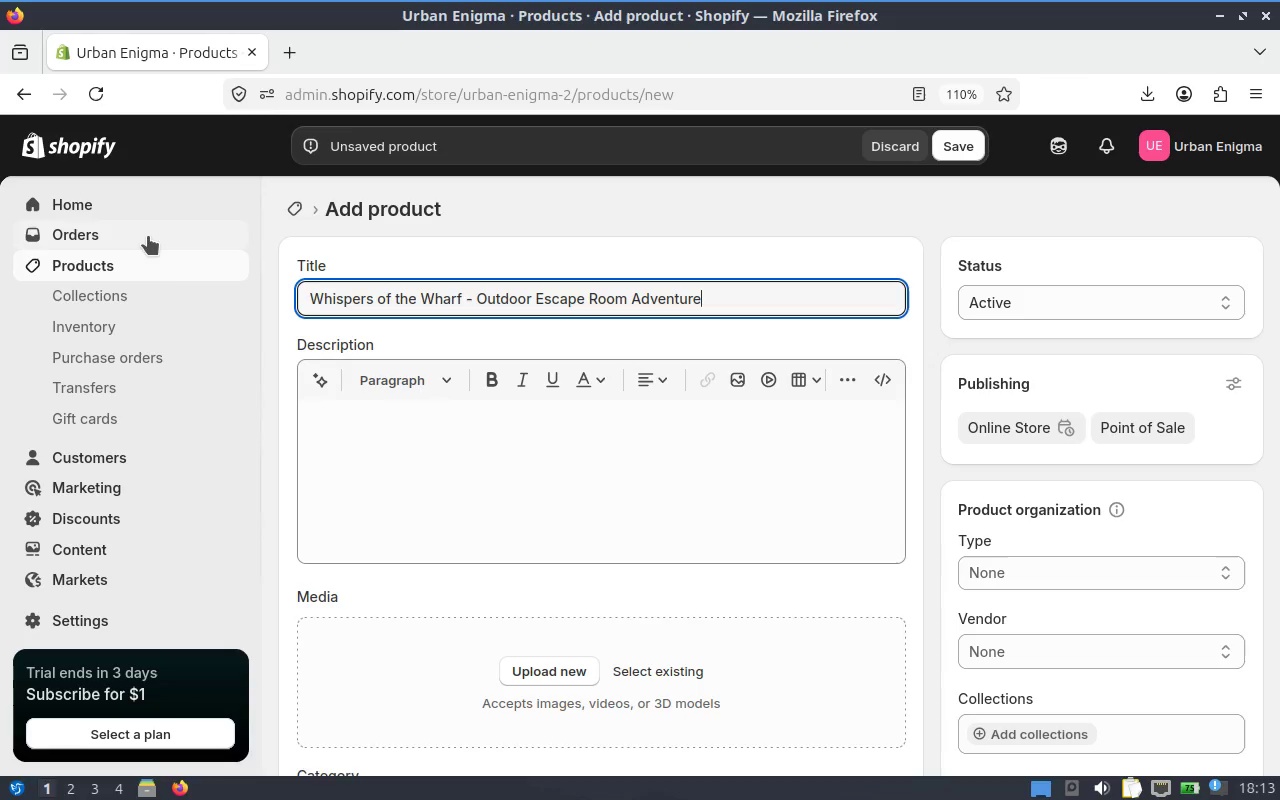 
left_click([472, 418])
 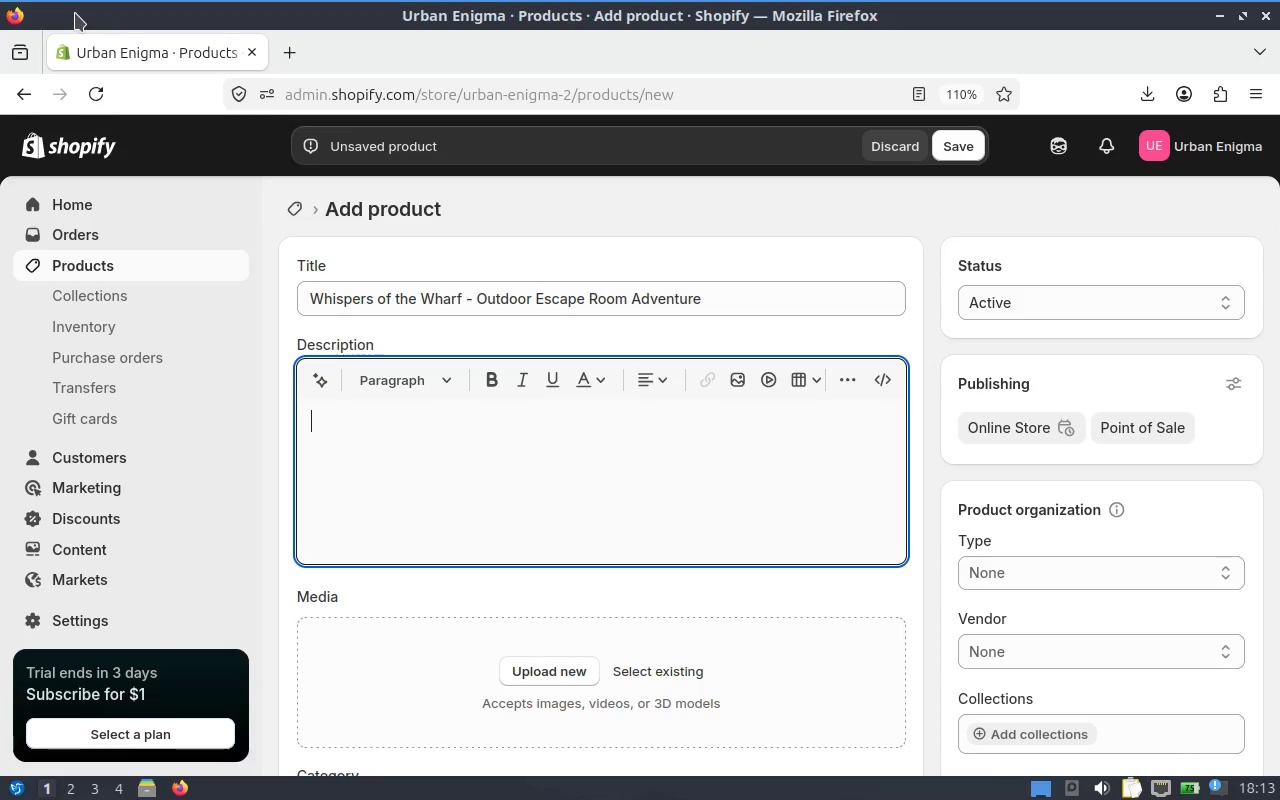 
wait(7.25)
 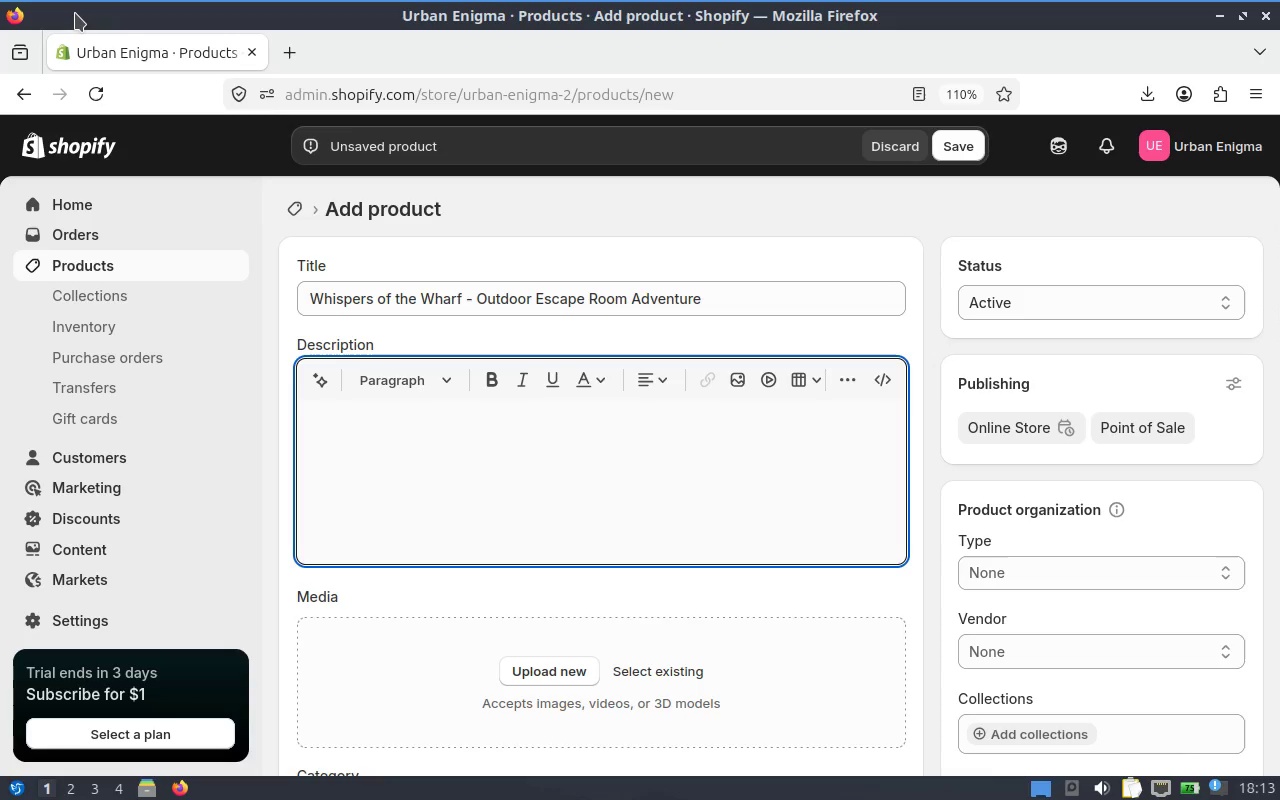 
left_click([1070, 565])
 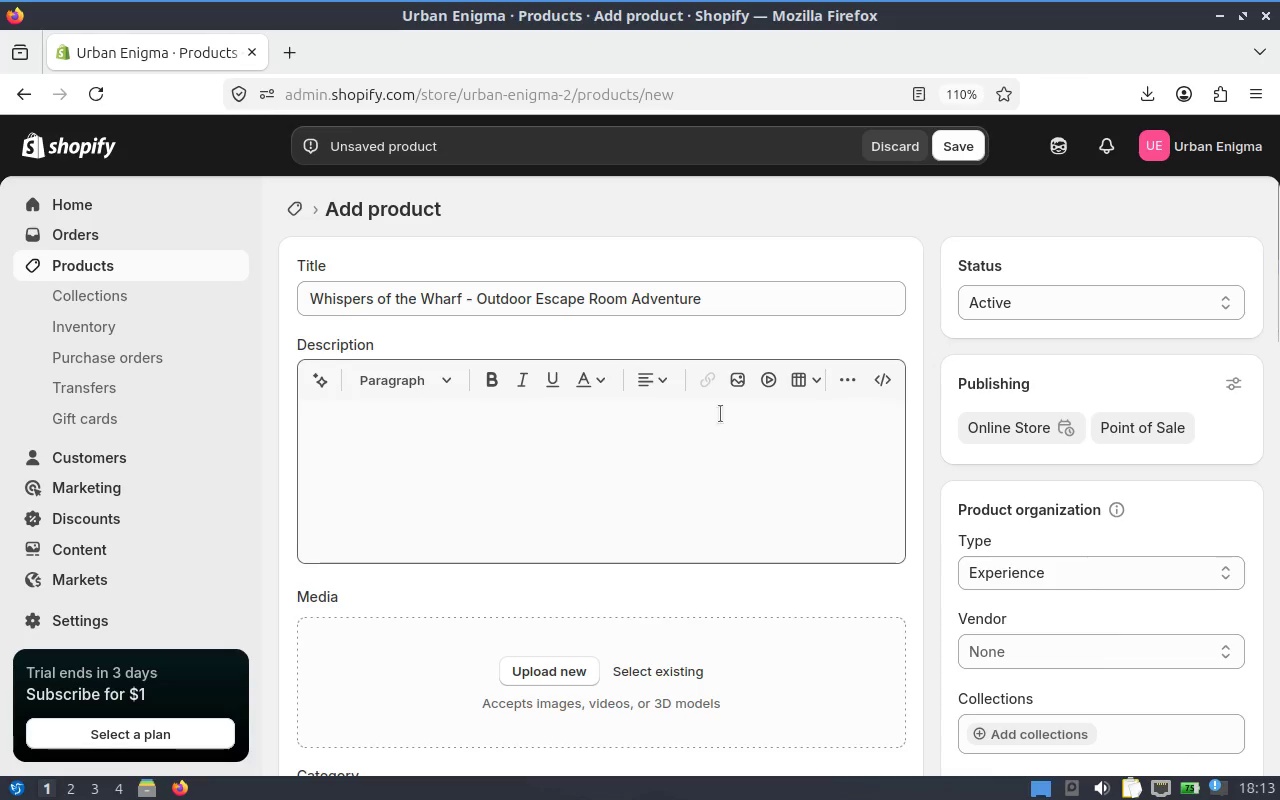 
left_click([622, 449])
 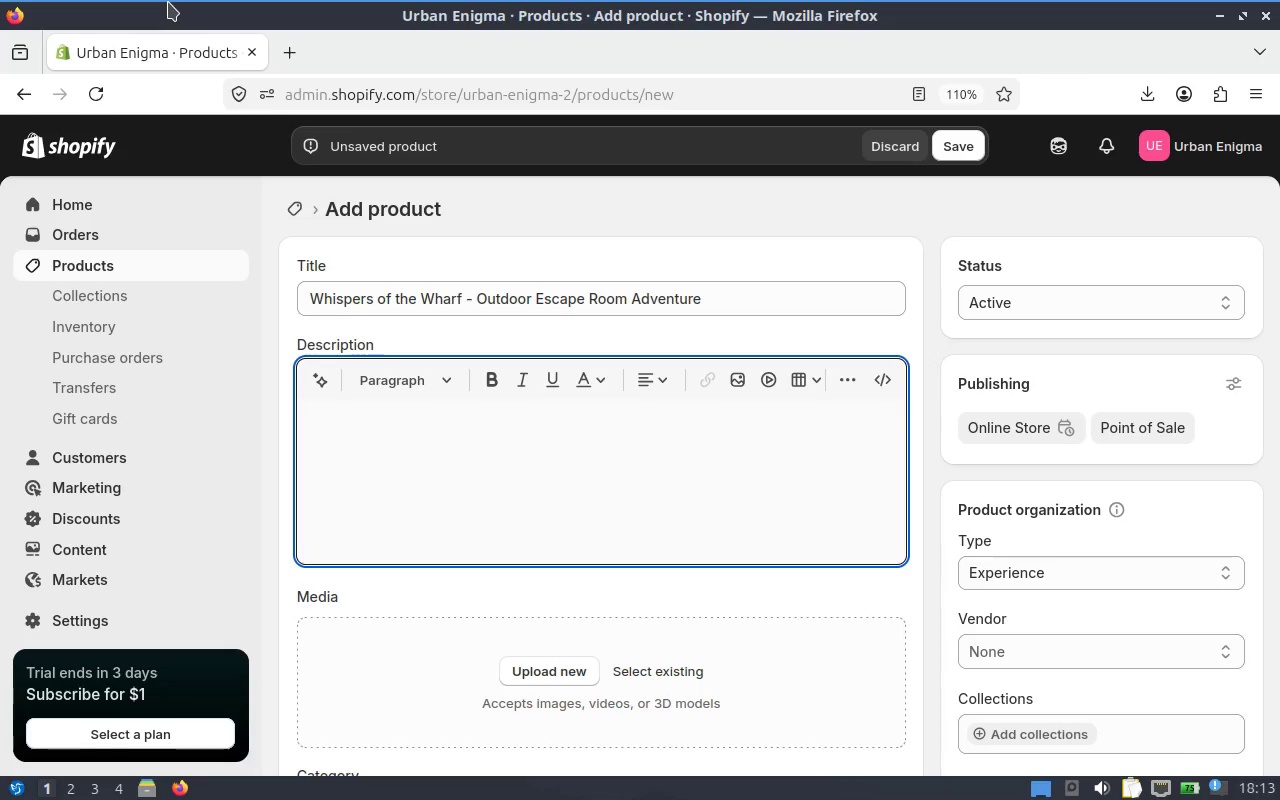 
wait(16.2)
 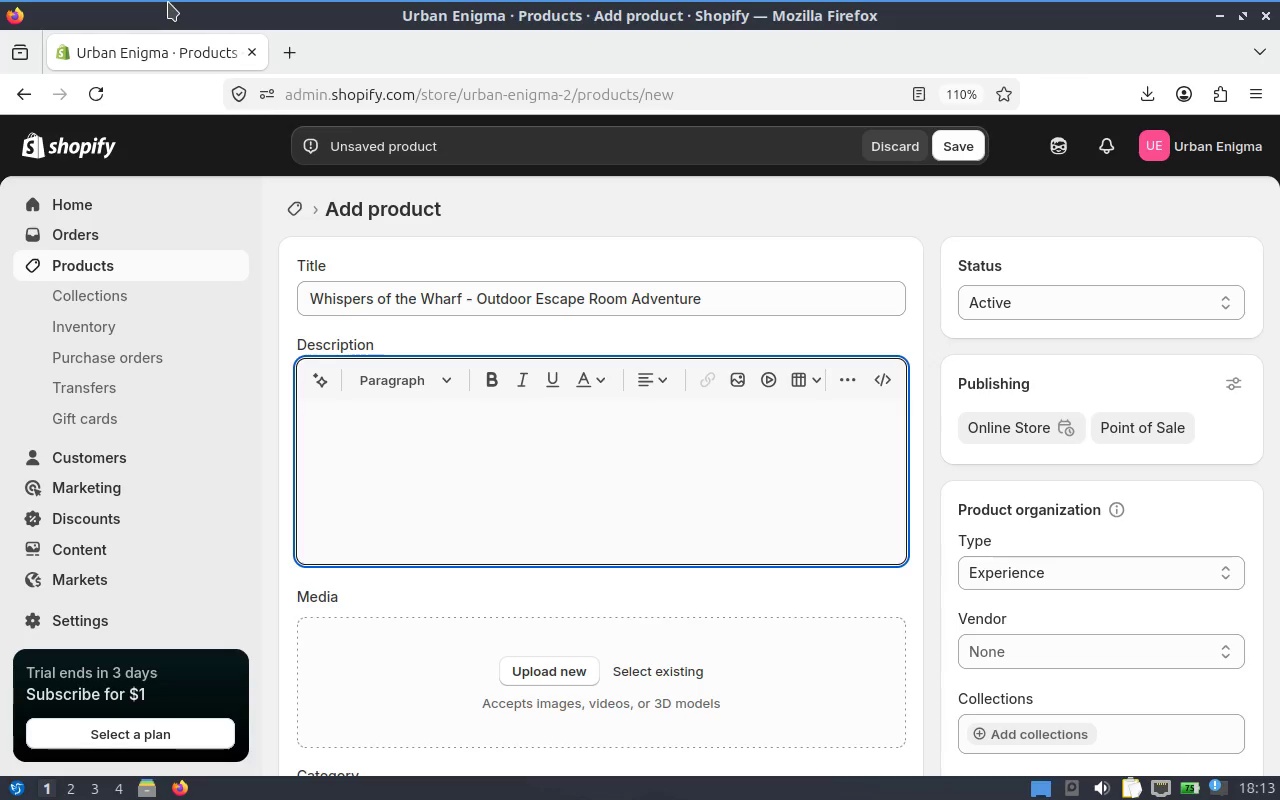 
left_click([444, 372])
 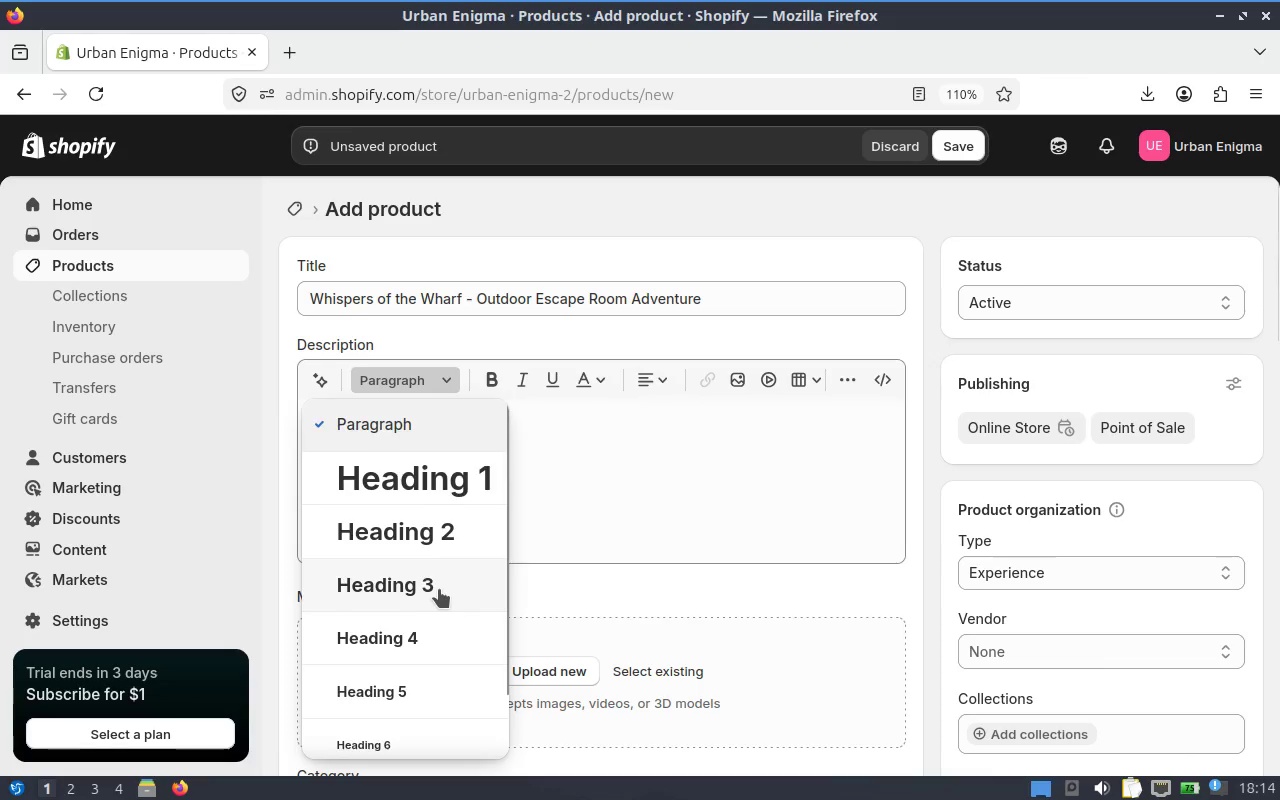 
type(Follow the )
 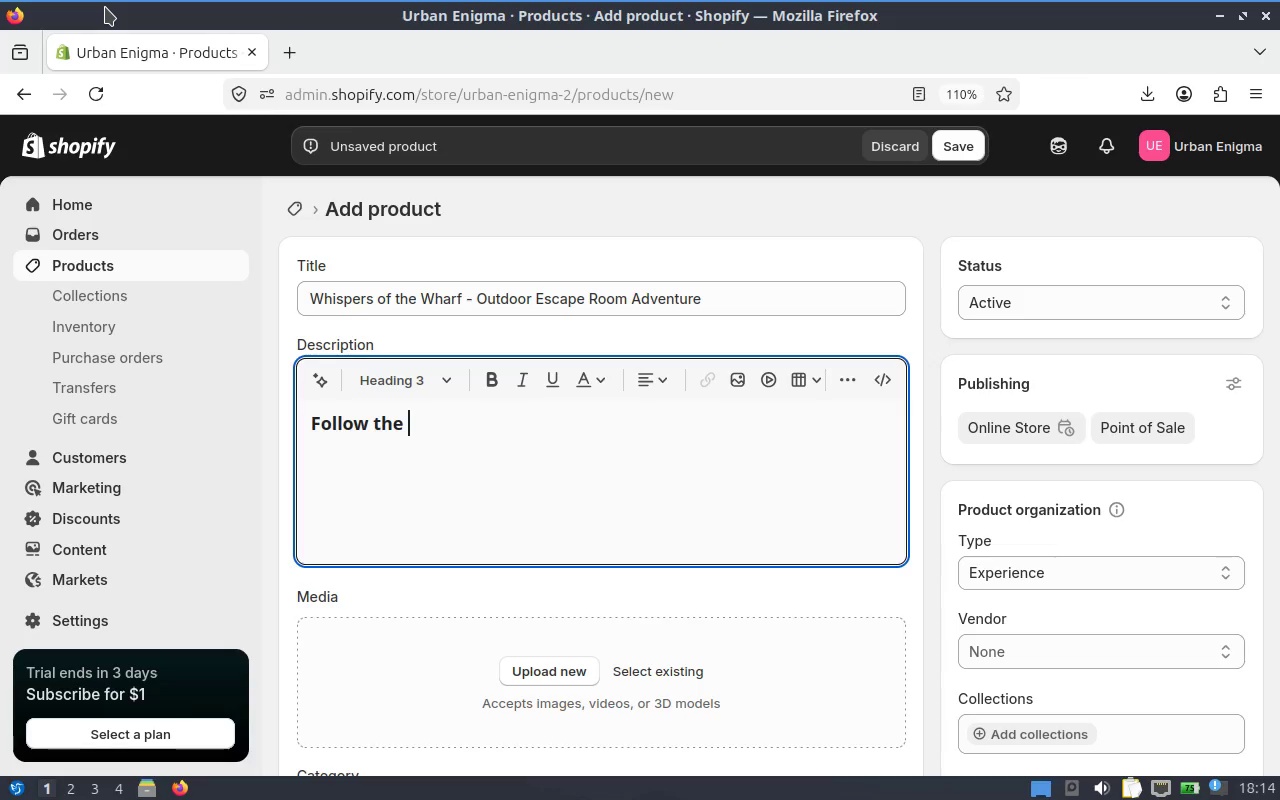 
wait(36.34)
 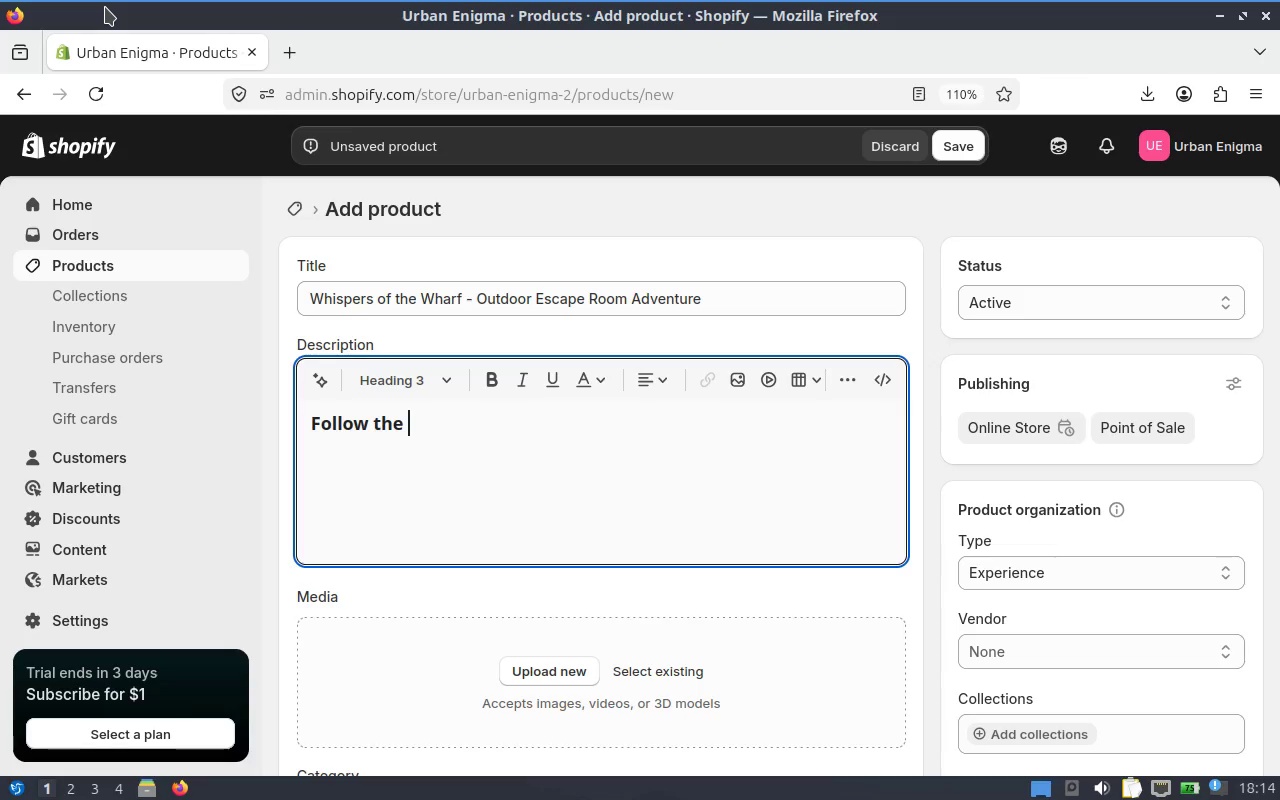 
type(Cky)
key(Backspace)
key(Backspace)
type(lues Where the )
 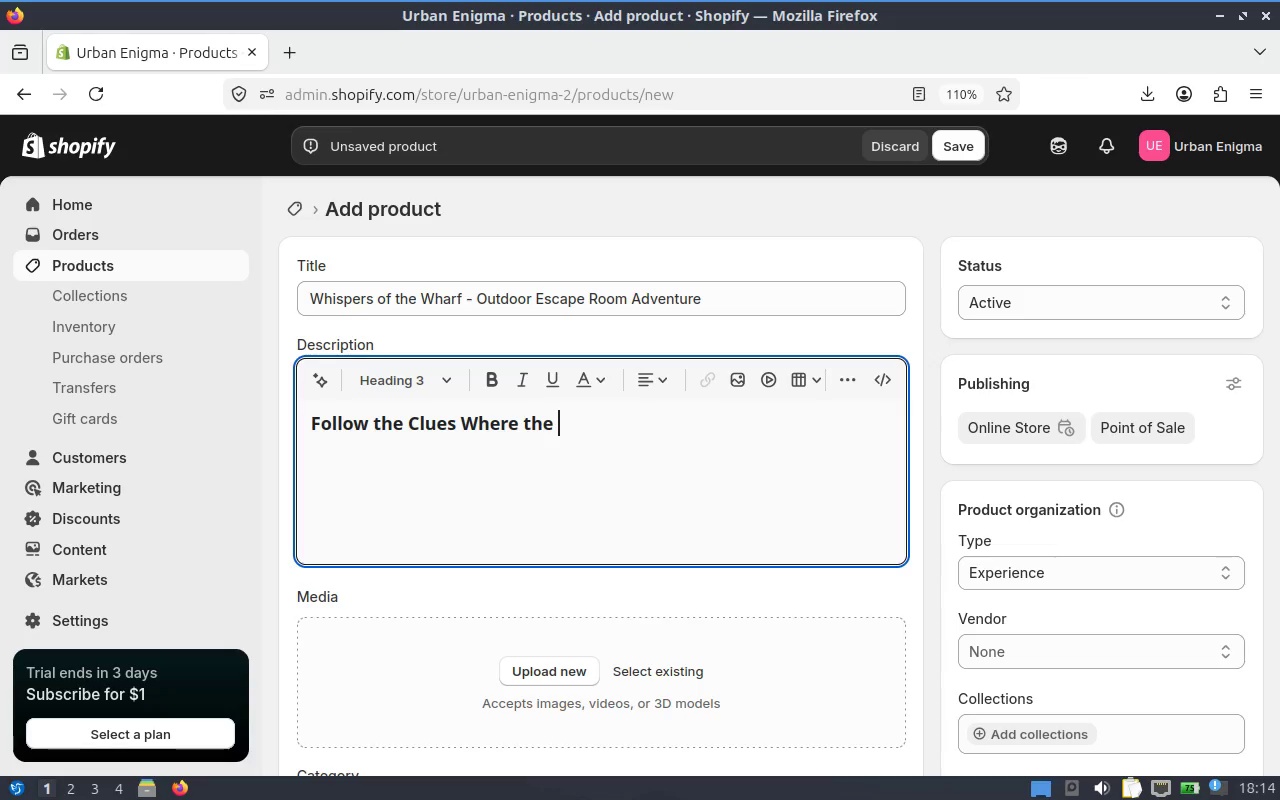 
wait(5.69)
 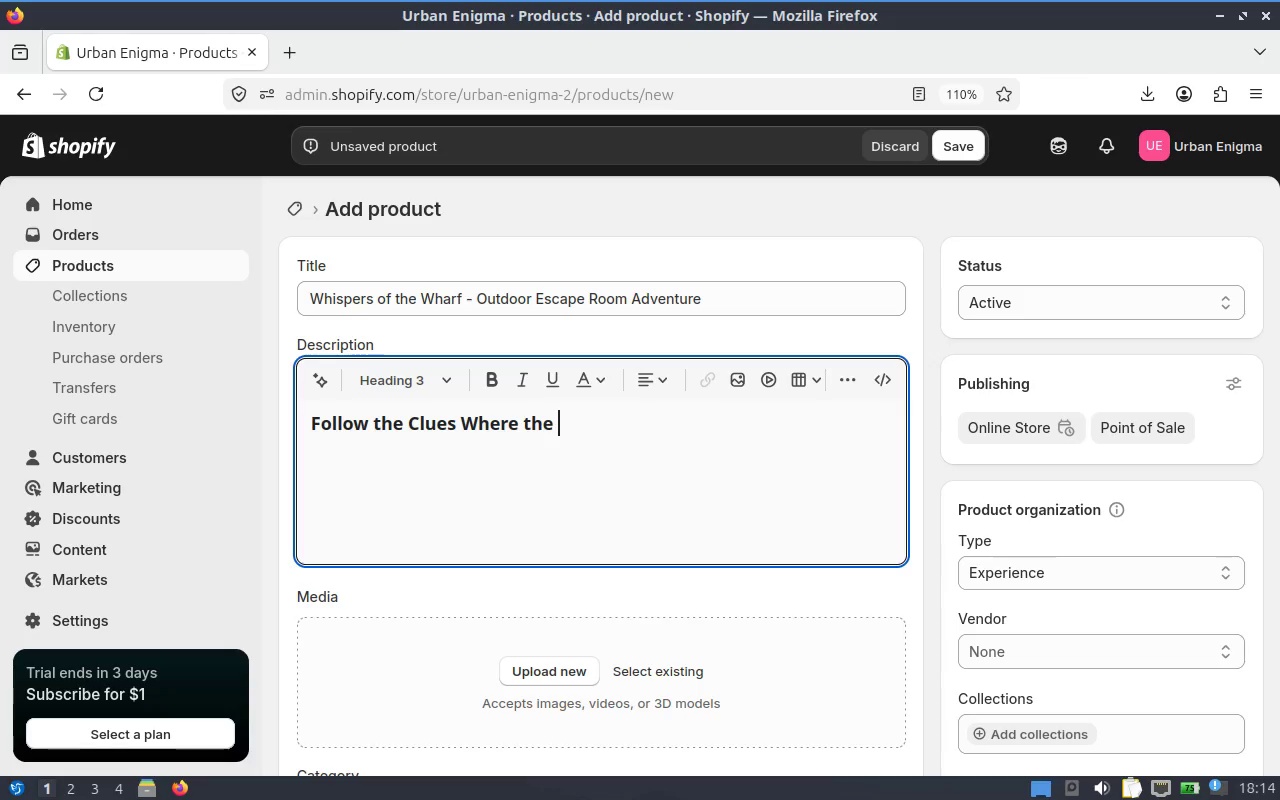 
type(ci)
key(Backspace)
key(Backspace)
type(City Meets the Water)
 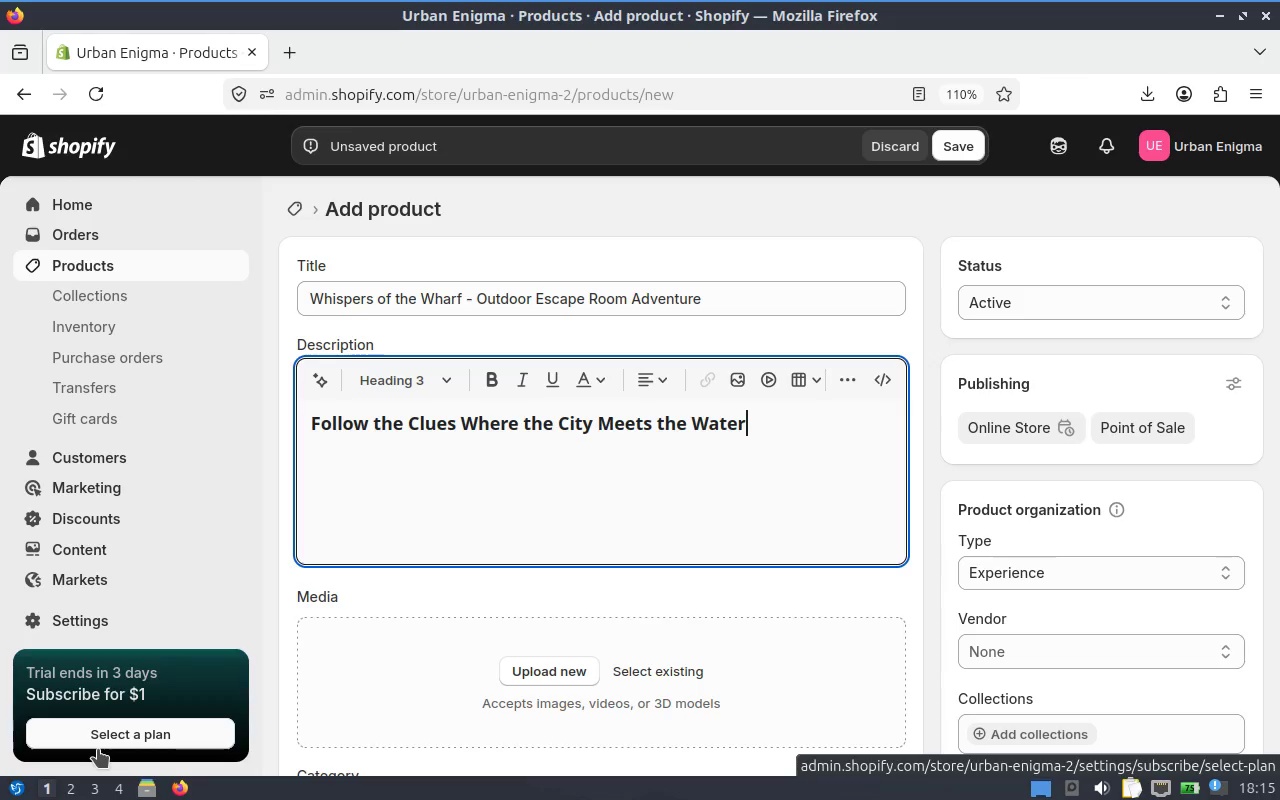 
key(Enter)
 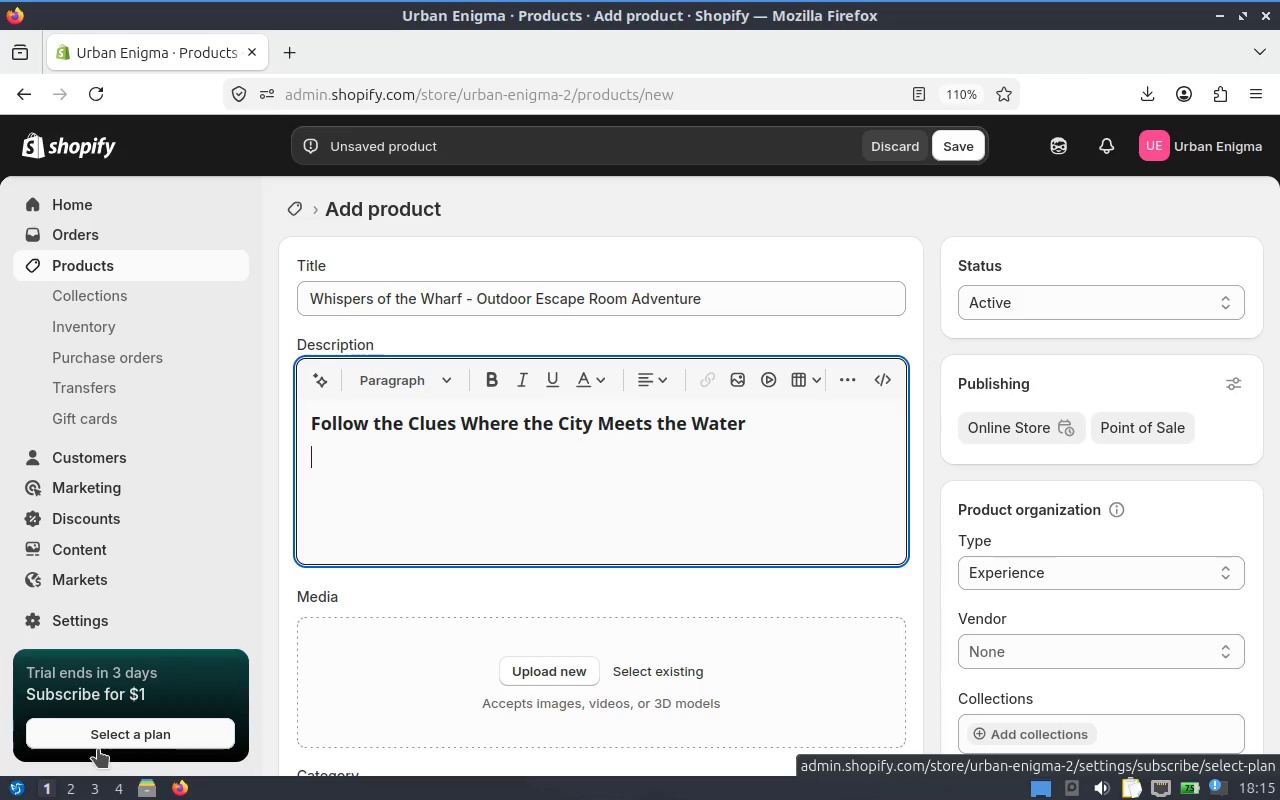 
type(Set along the historic waterfront, )
 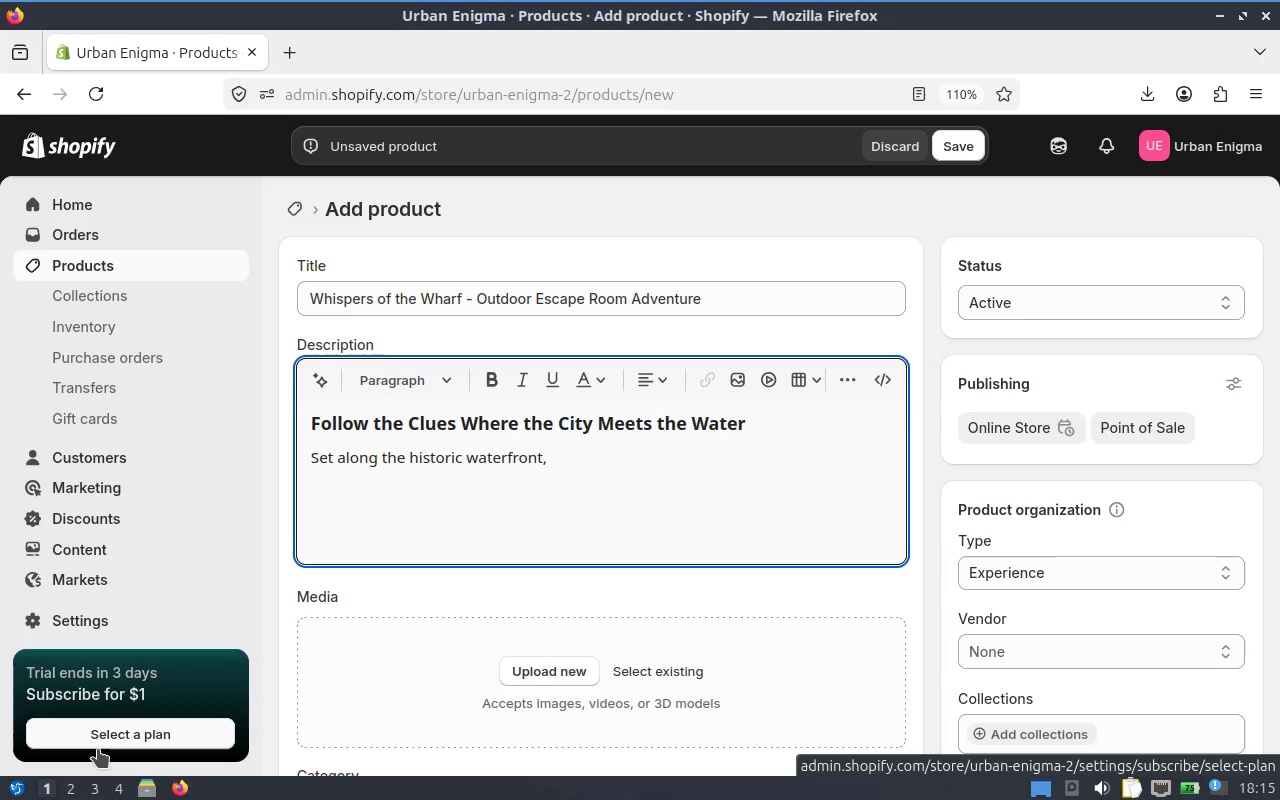 
key(Control+ControlLeft)
 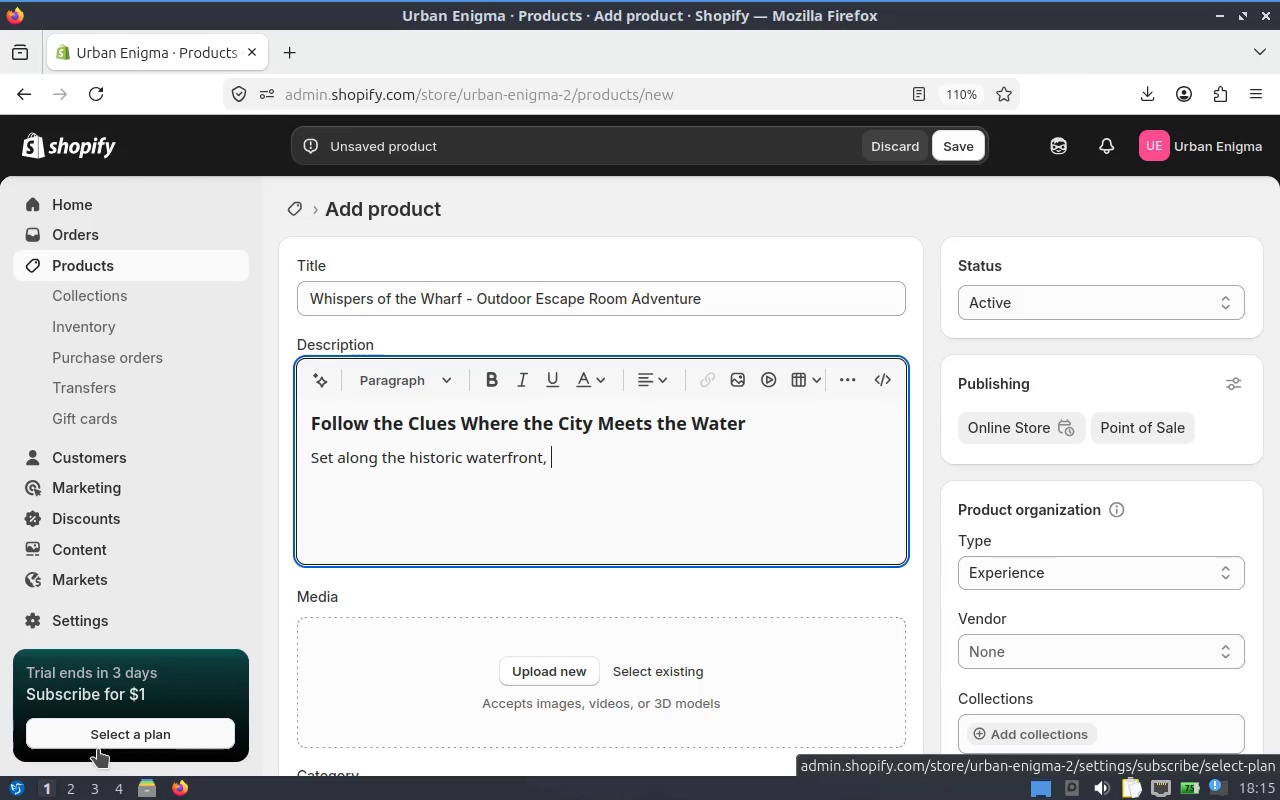 
key(Control+I)
 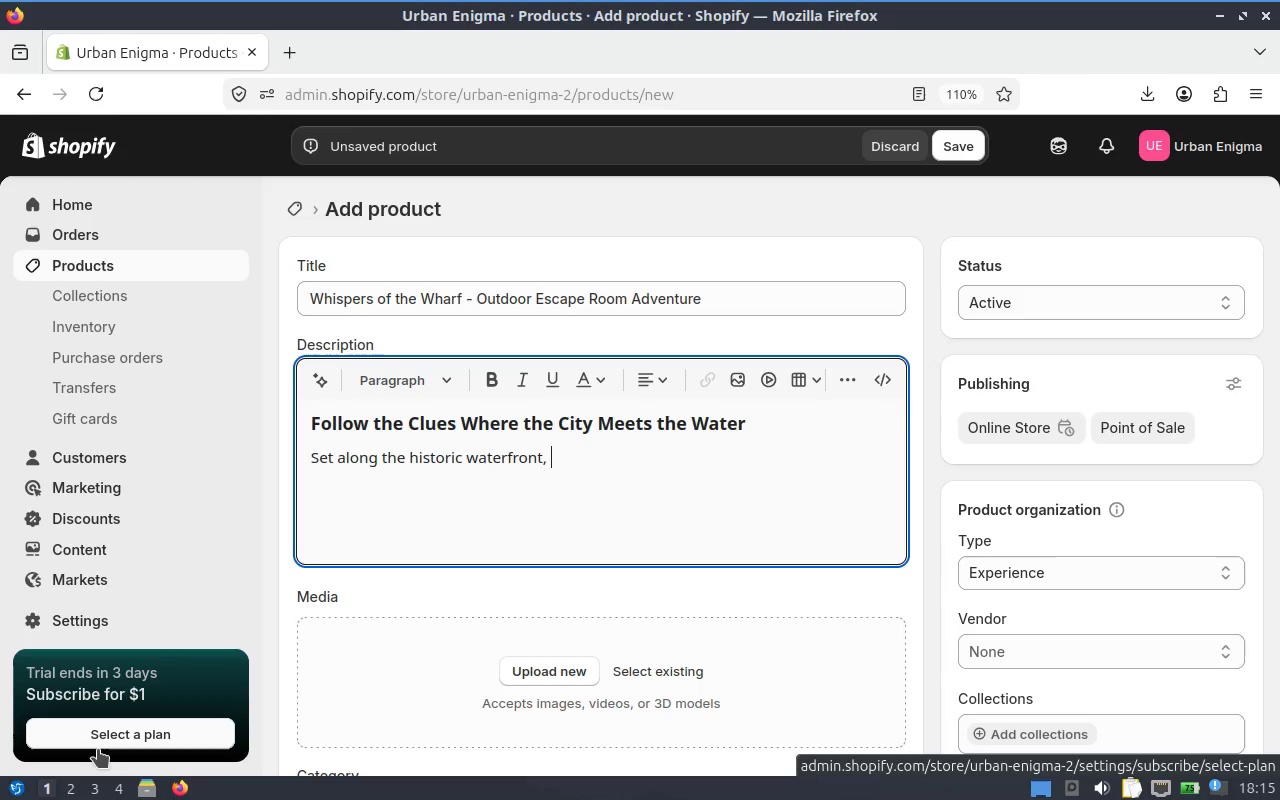 
type(Whispers of the wharf )
 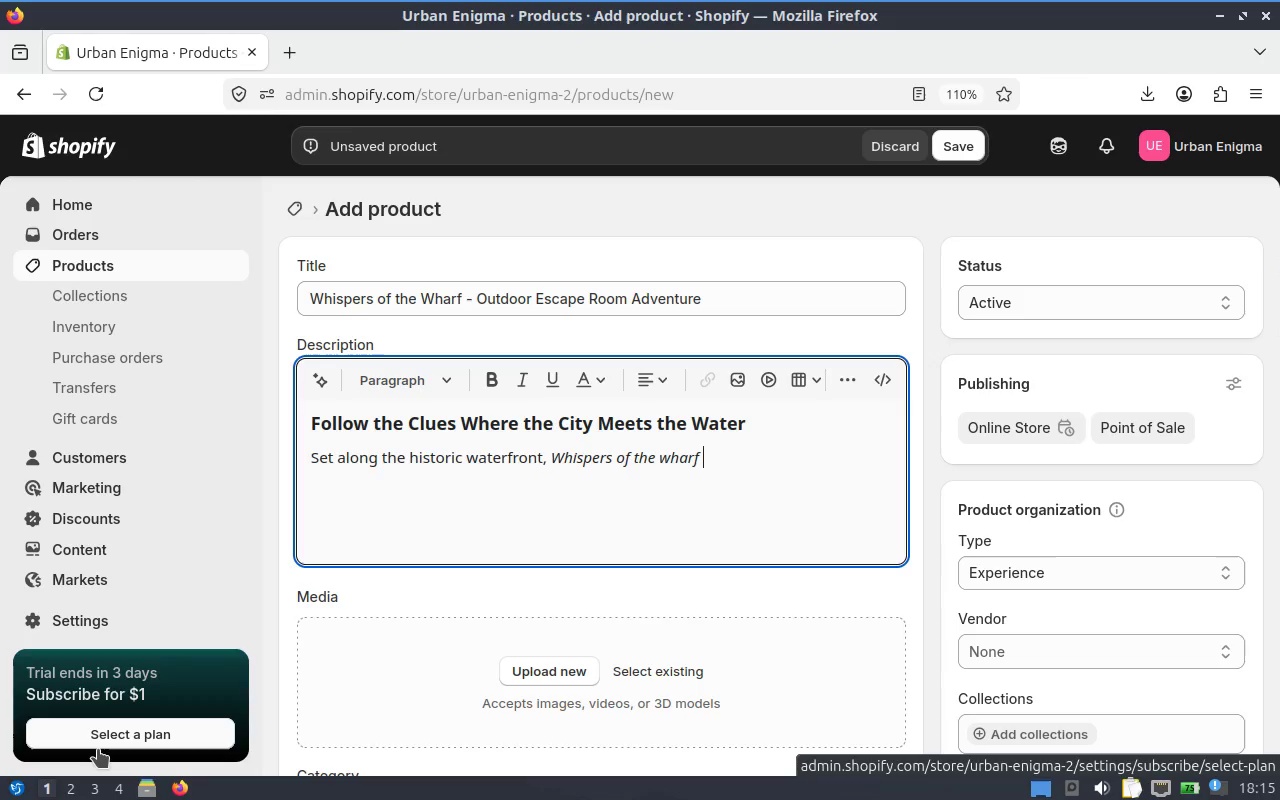 
key(Control+ControlLeft)
 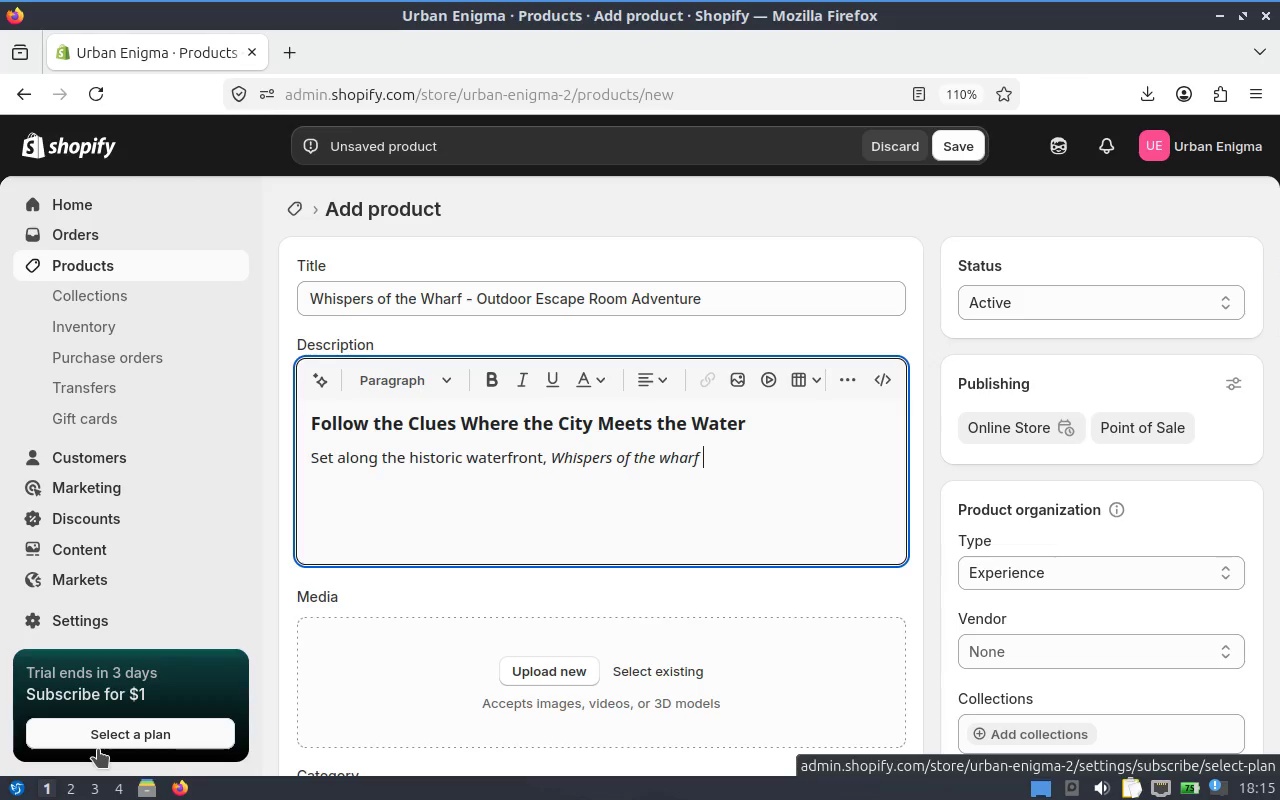 
key(Control+I)
 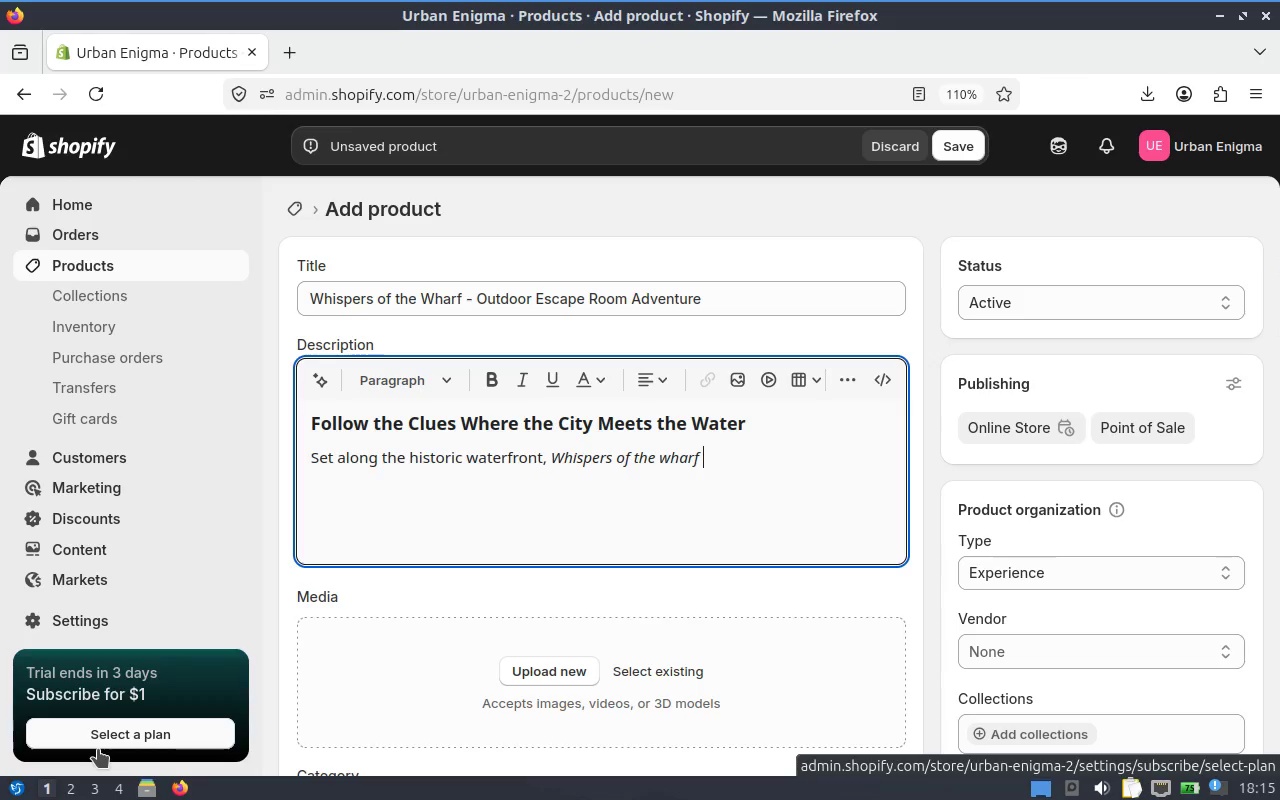 
type(is an immersive outdoor escape )
 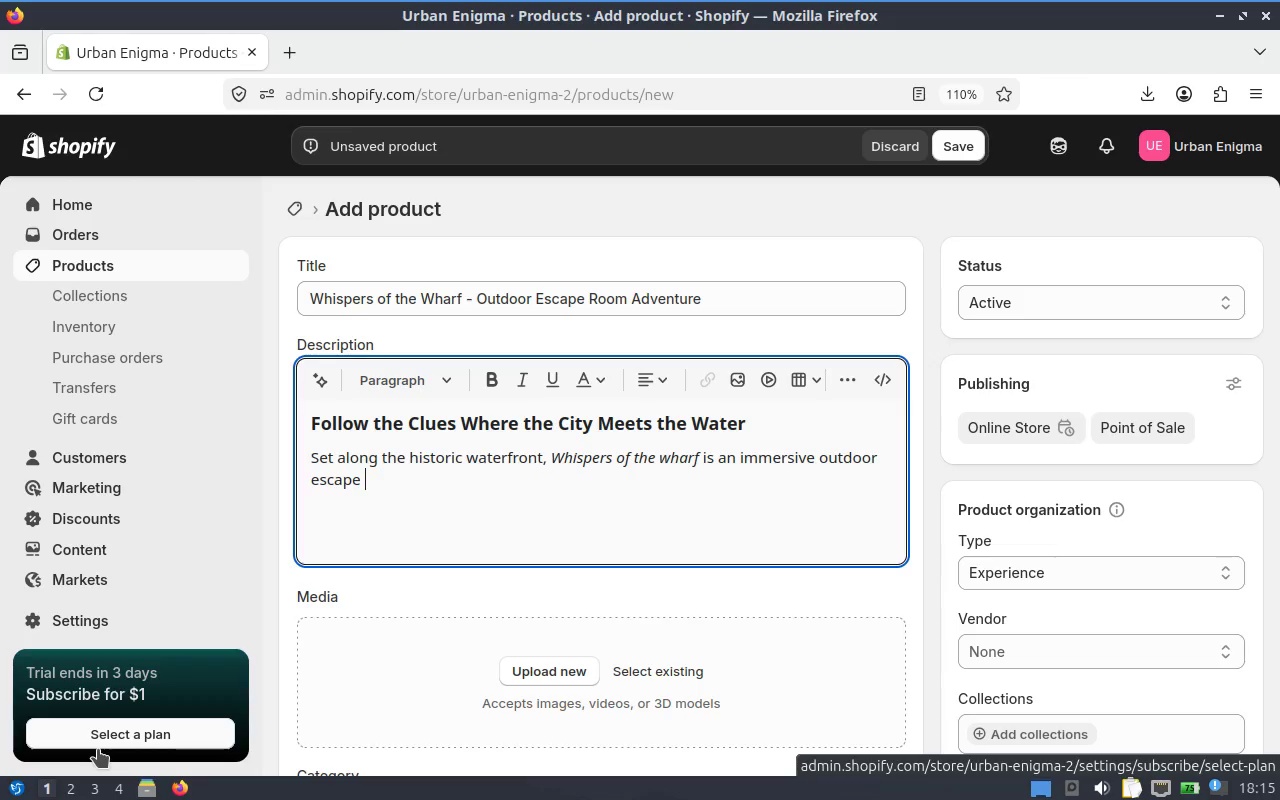 
type(room experince filled with hidden messages, local legends, and mysterious encounters. Your team will explore real city locatons, solve layered uzzels )
key(Backspace)
key(Backspace)
key(Backspace)
key(Backspace)
type(les, and uncover a story tied to the old harbor.)
 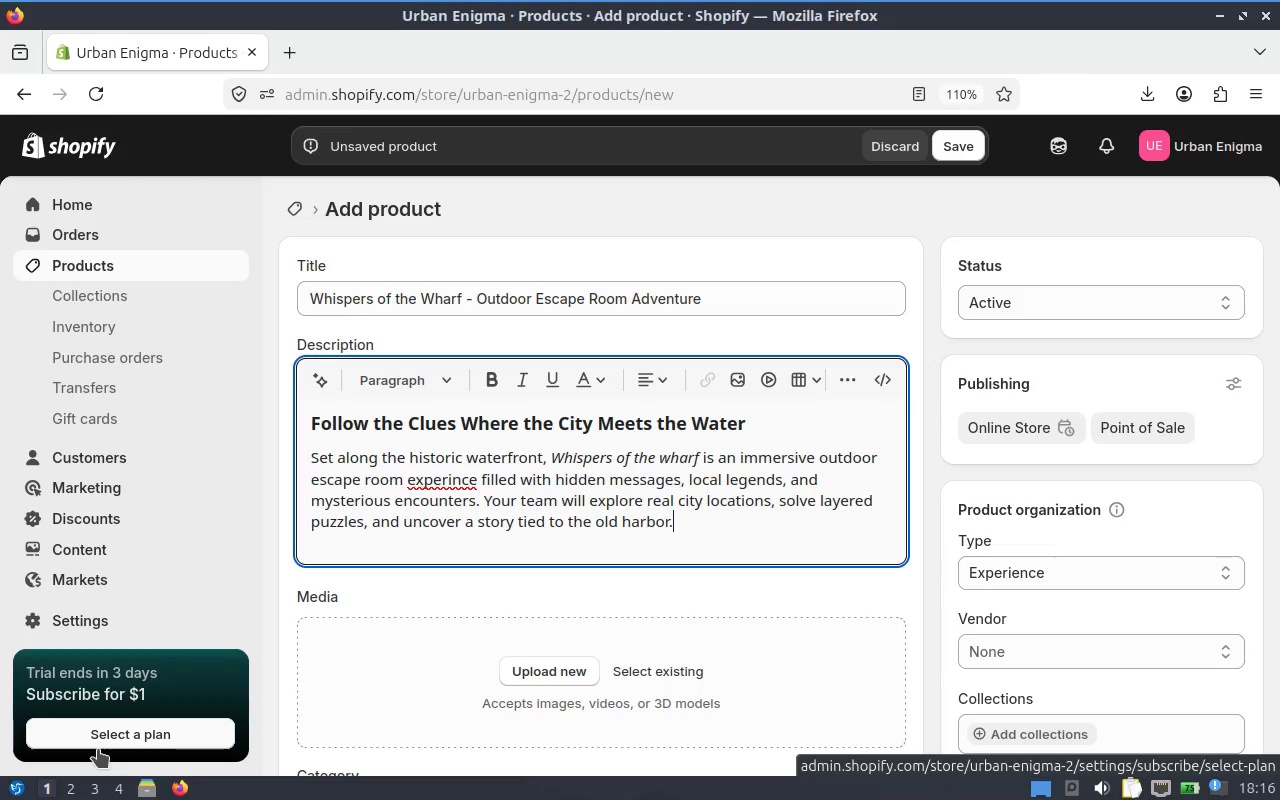 
key(Enter)
 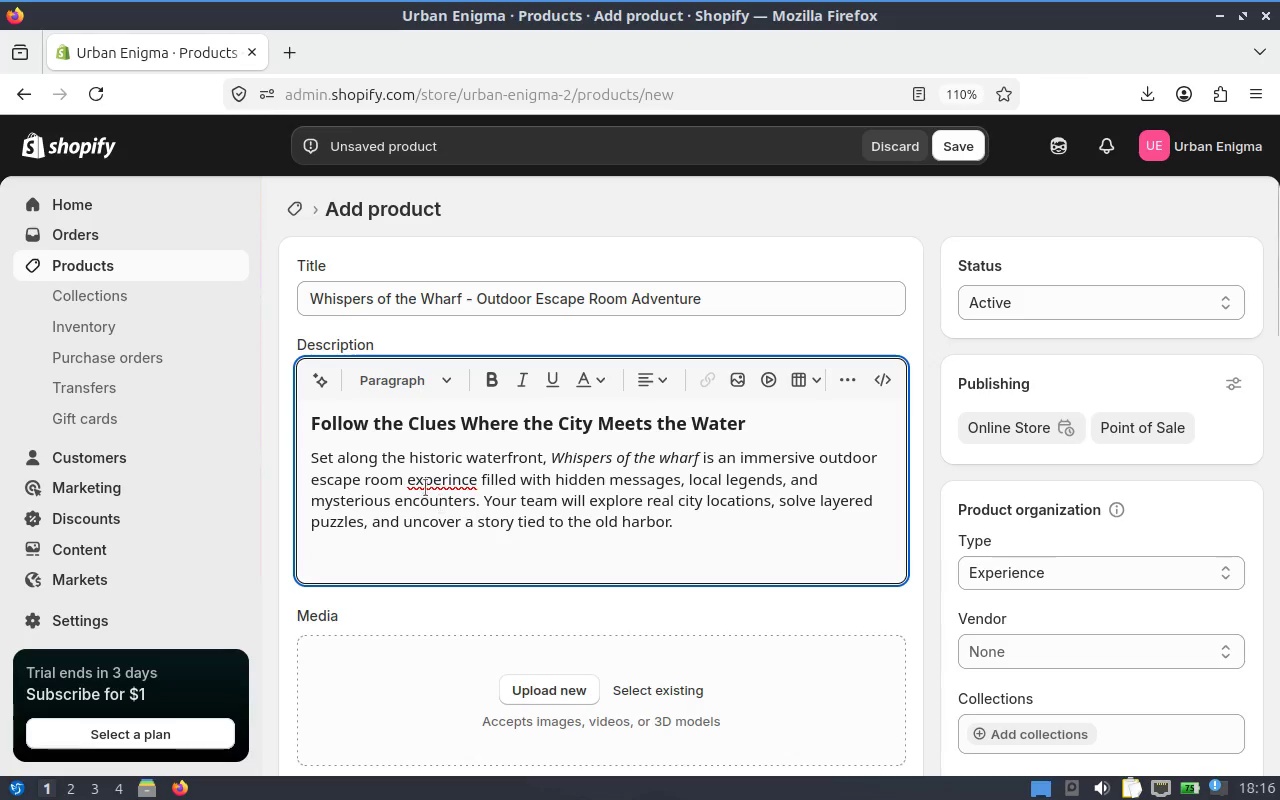 
right_click([439, 480])
 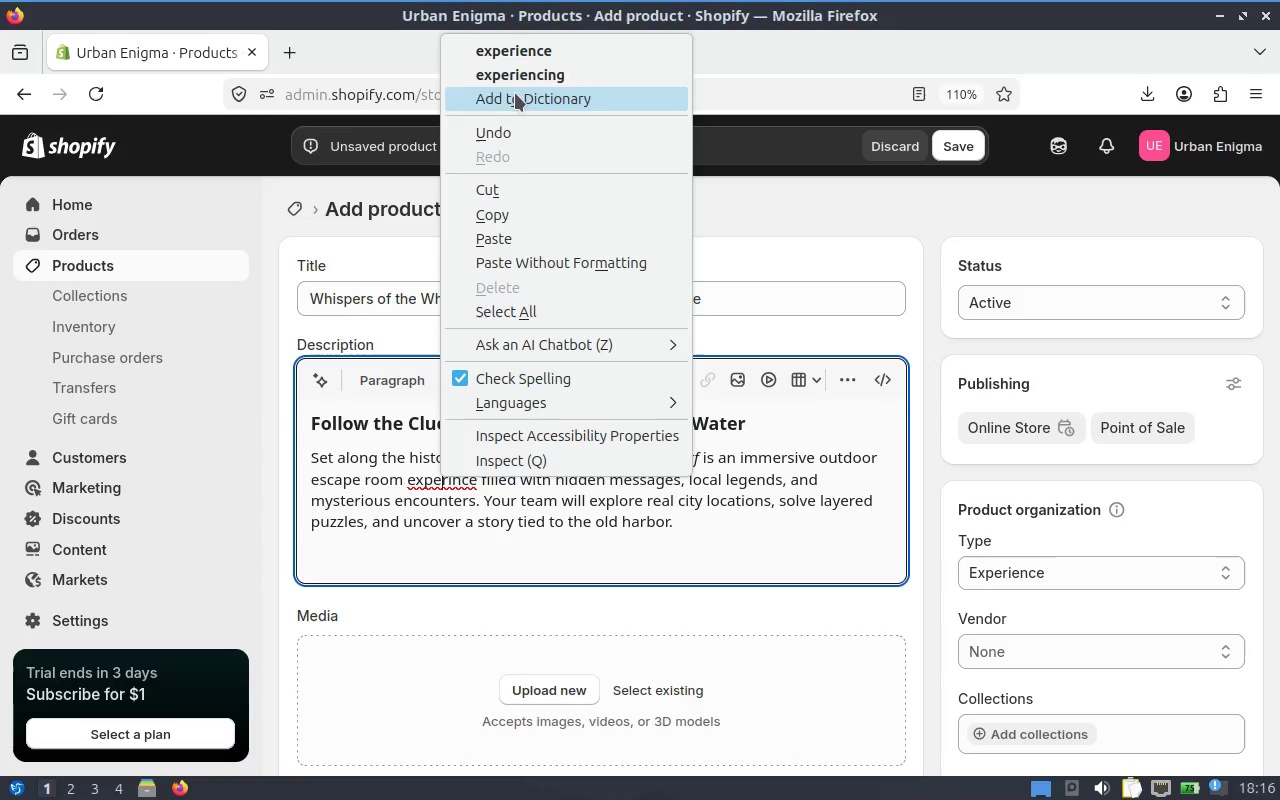 
left_click([554, 56])
 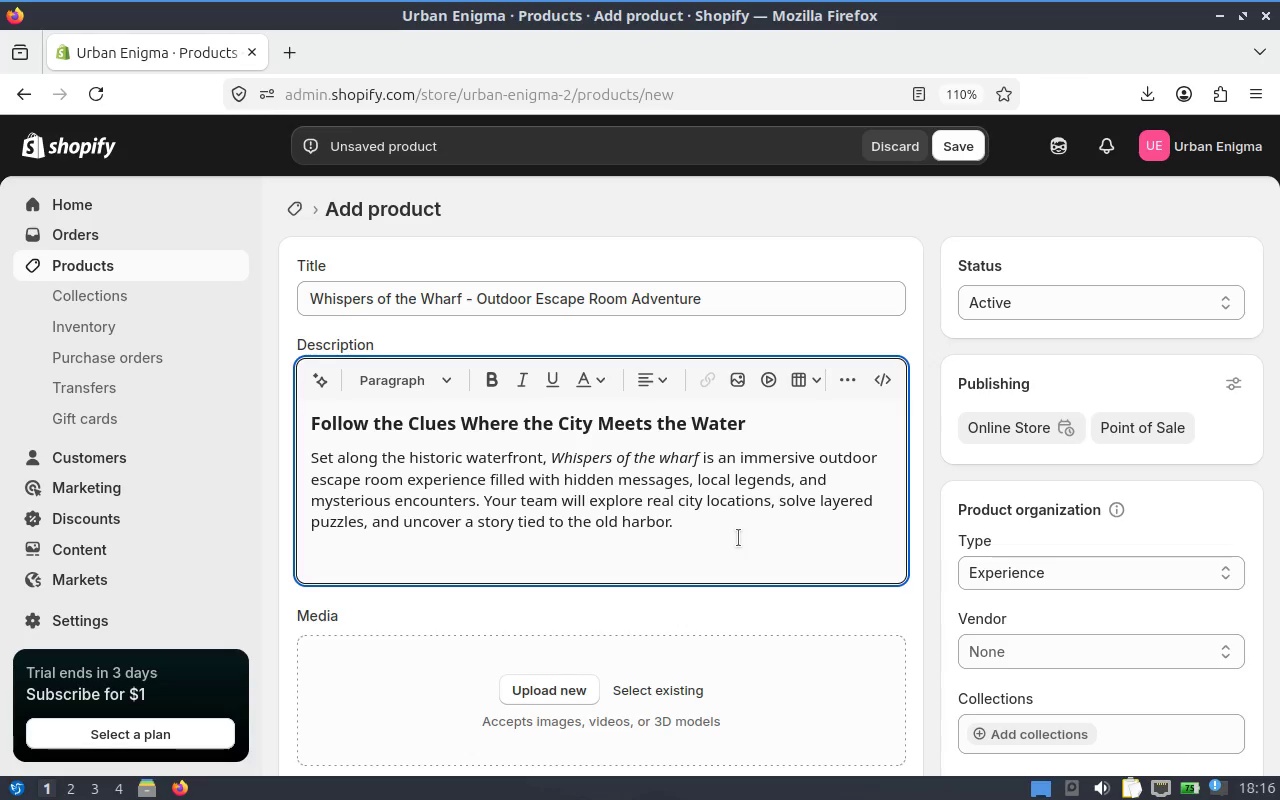 
mouse_move([499, 407])
 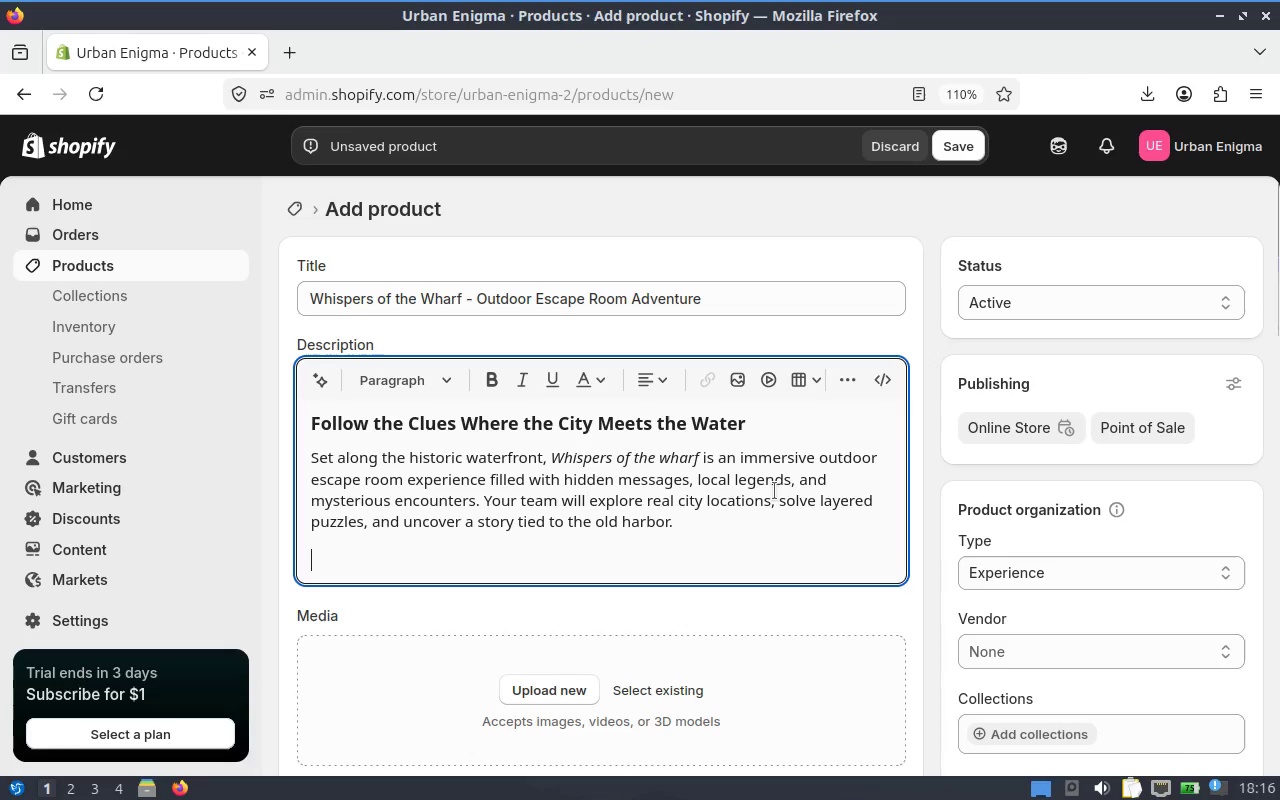 
type(This experience is designed for groups who enjoy team t)
 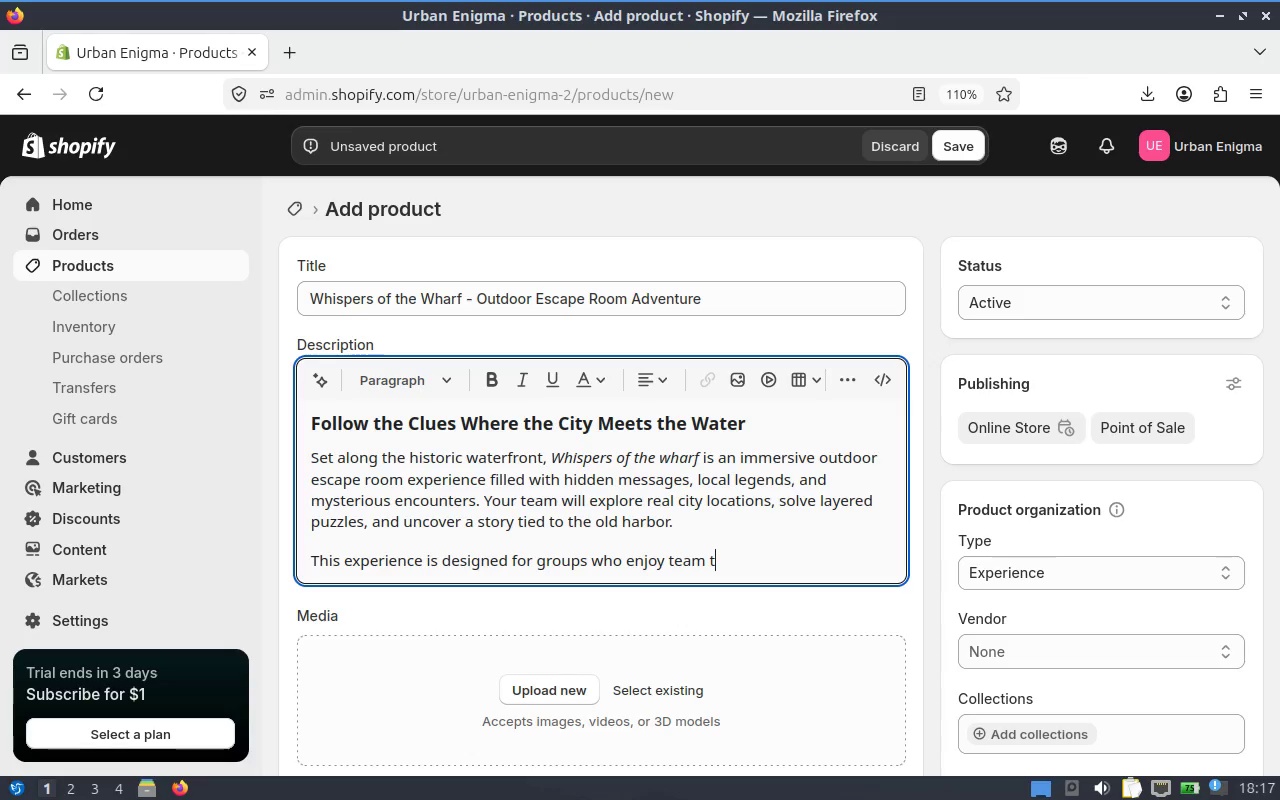 
key(Backspace)
 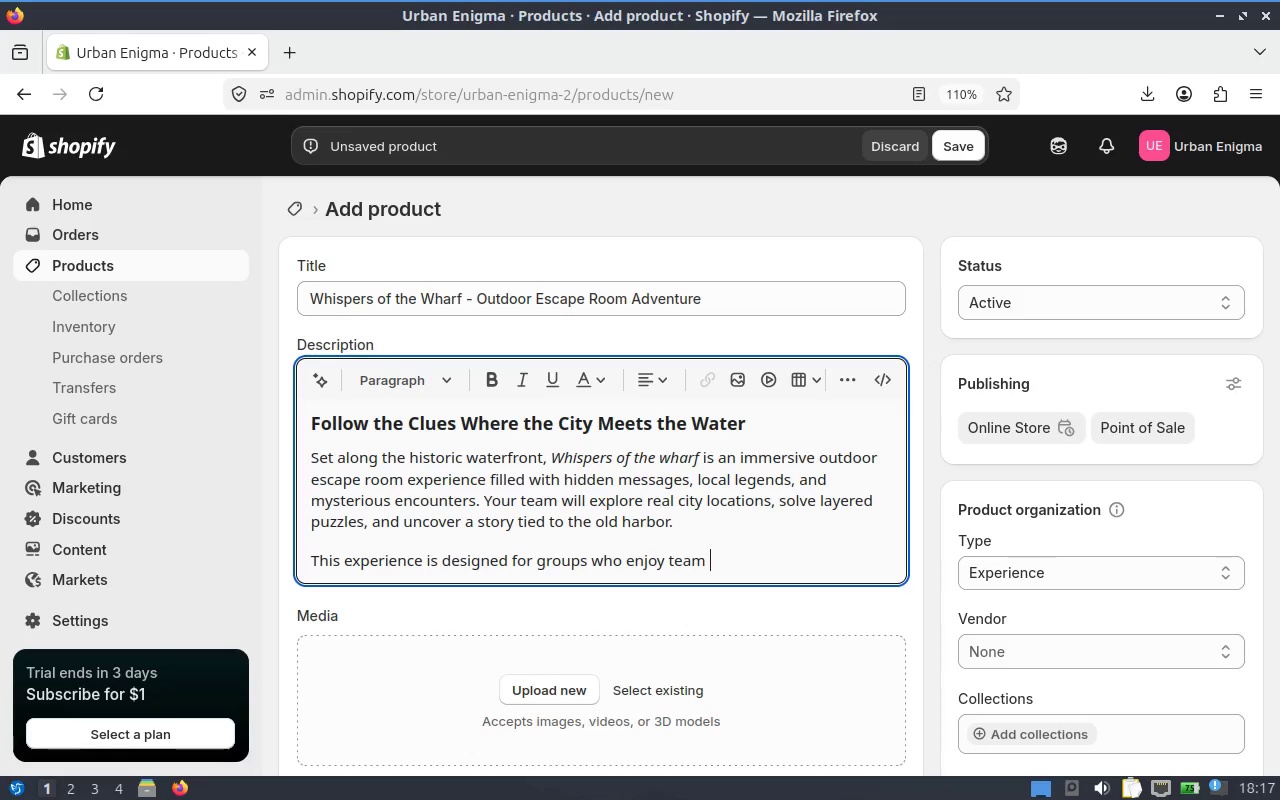 
key(Backspace)
type(work, explore)
key(Backspace)
type(ation, and story-driven challenges.)
 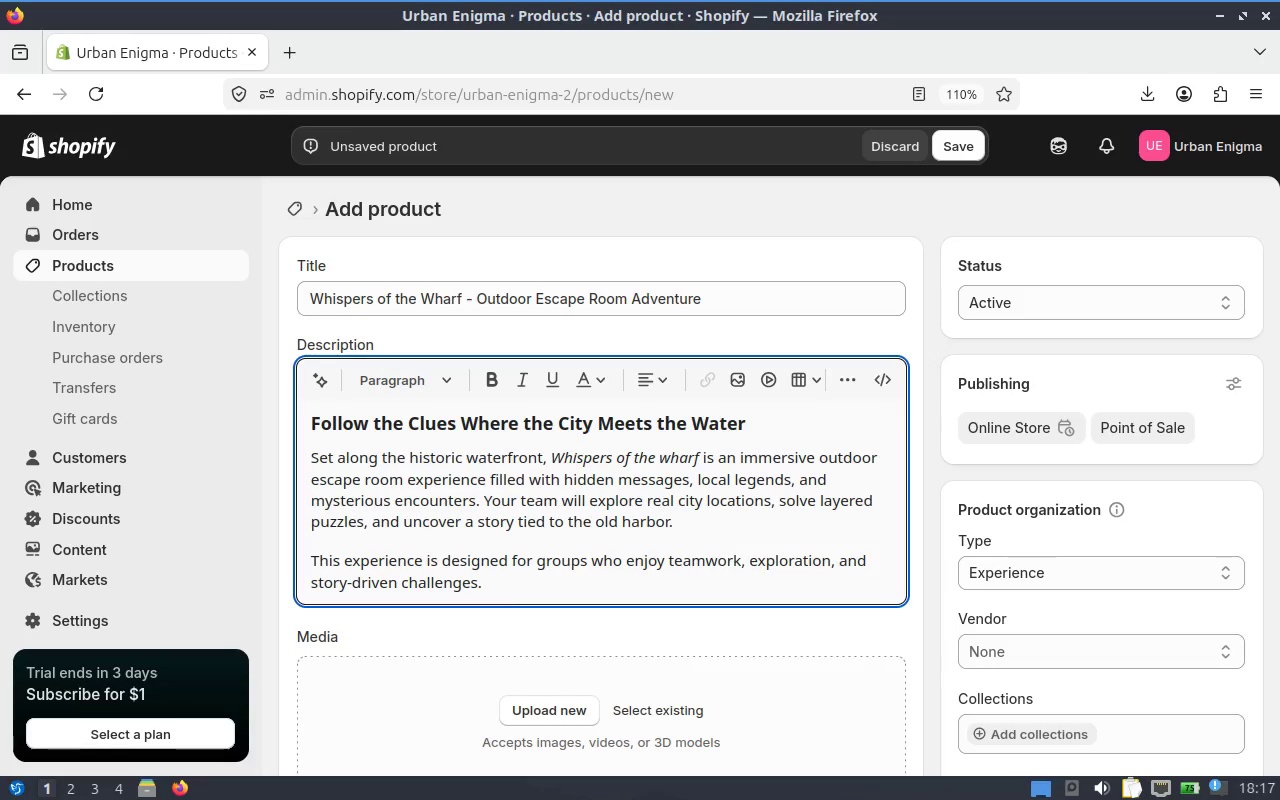 
key(Enter)
 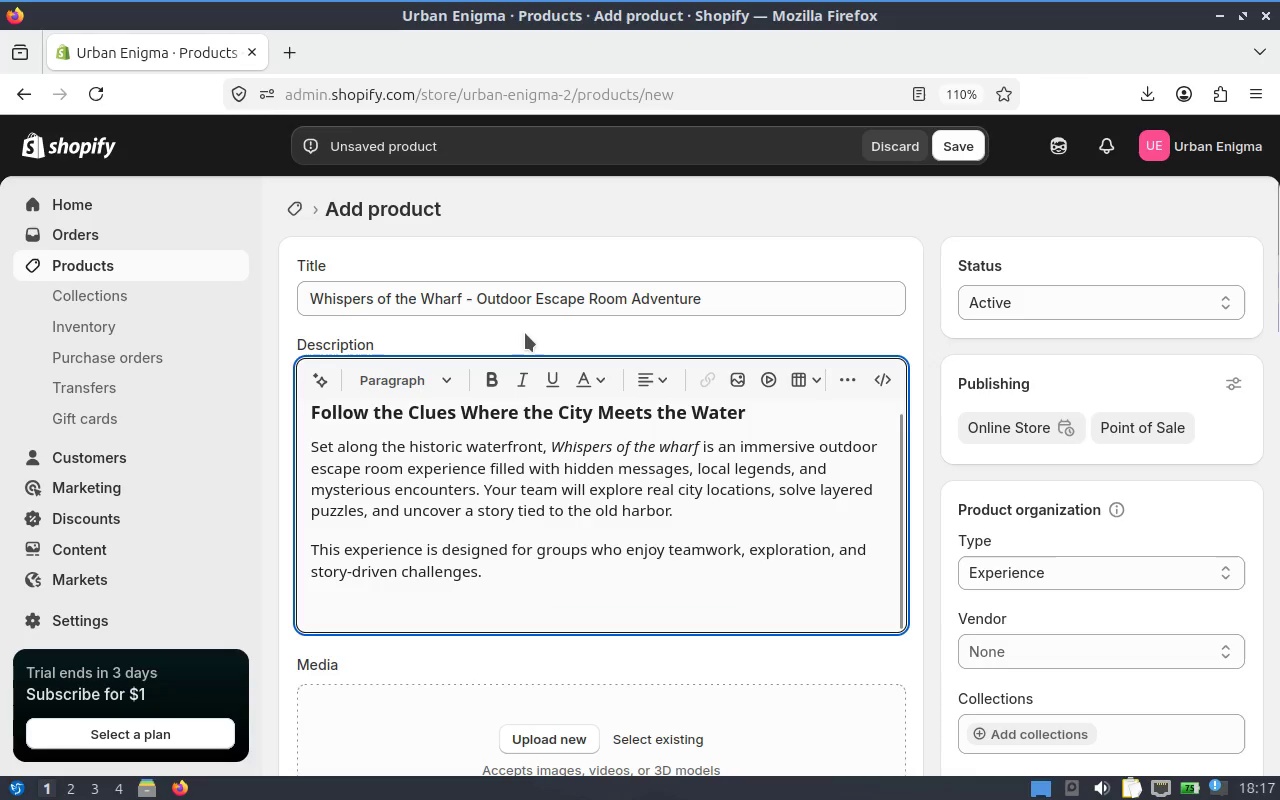 
left_click([453, 381])
 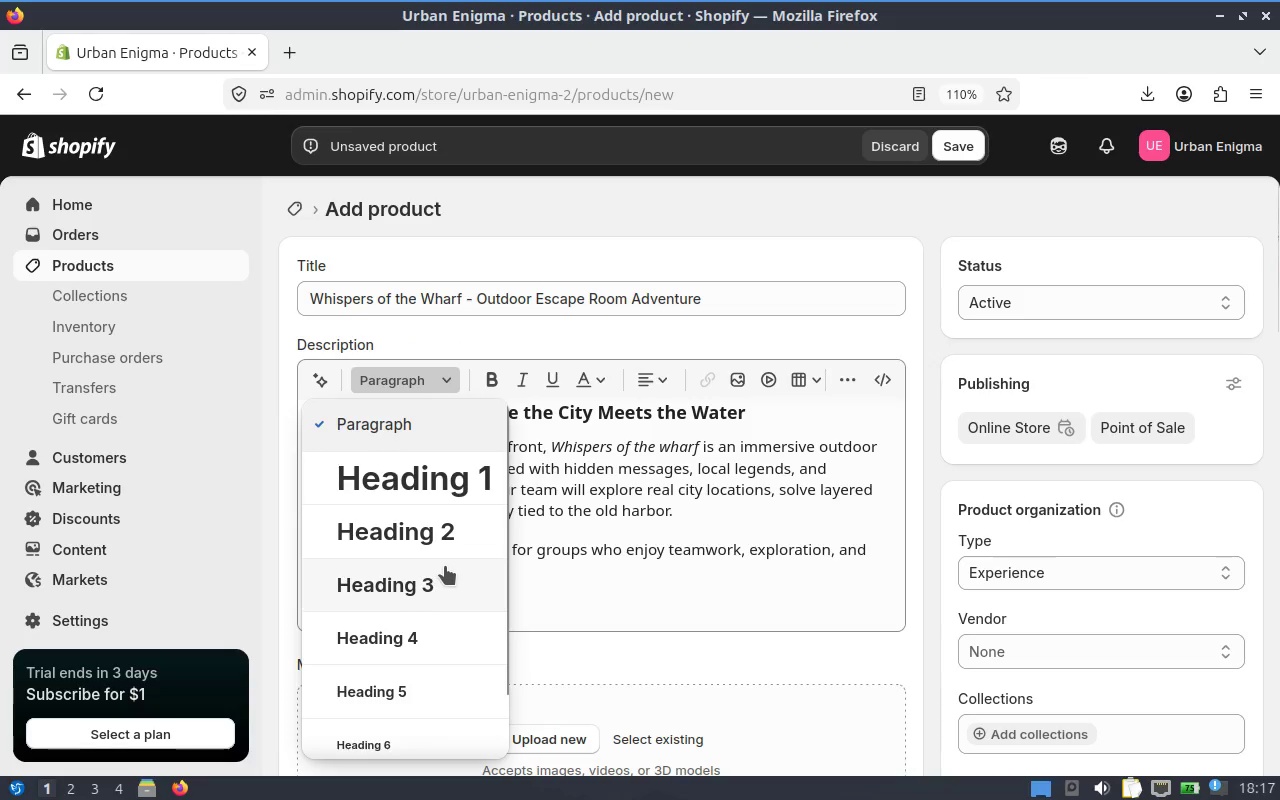 
left_click([439, 576])
 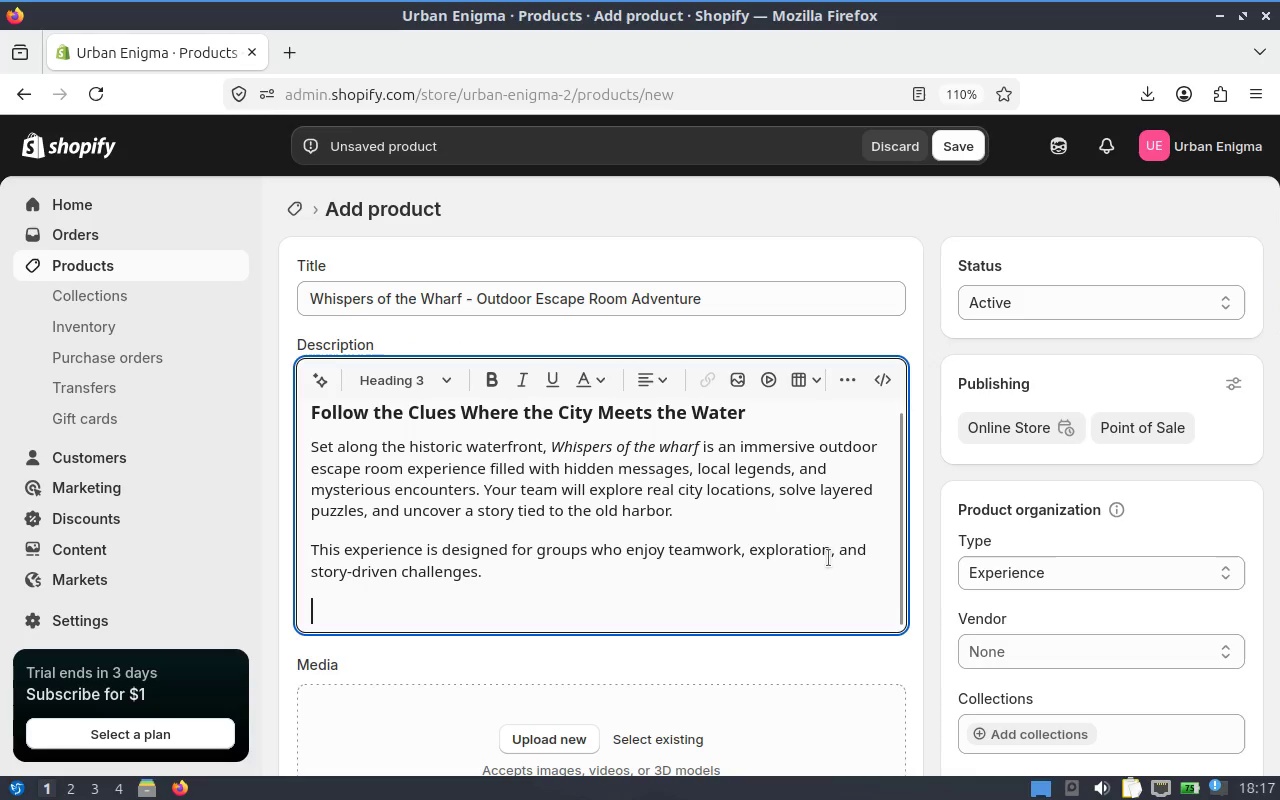 
type(How It Works)
 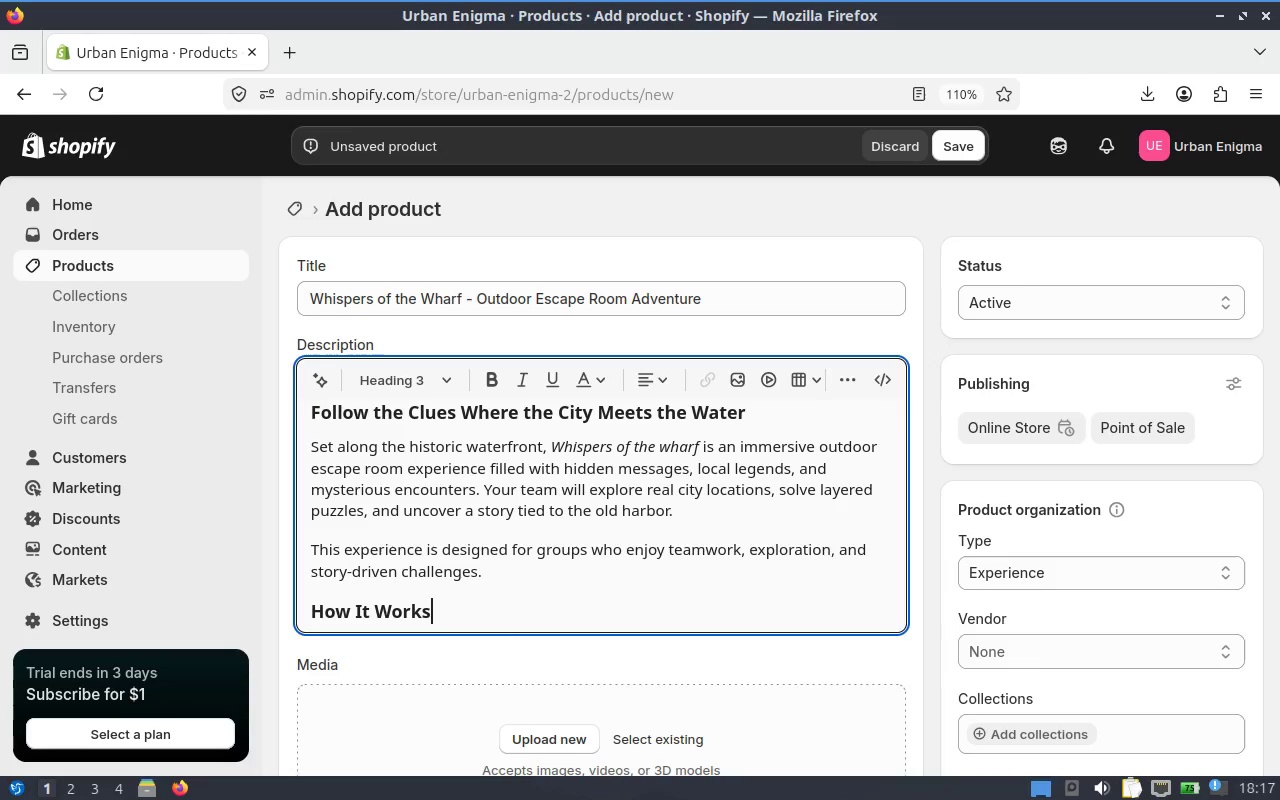 
key(Enter)
 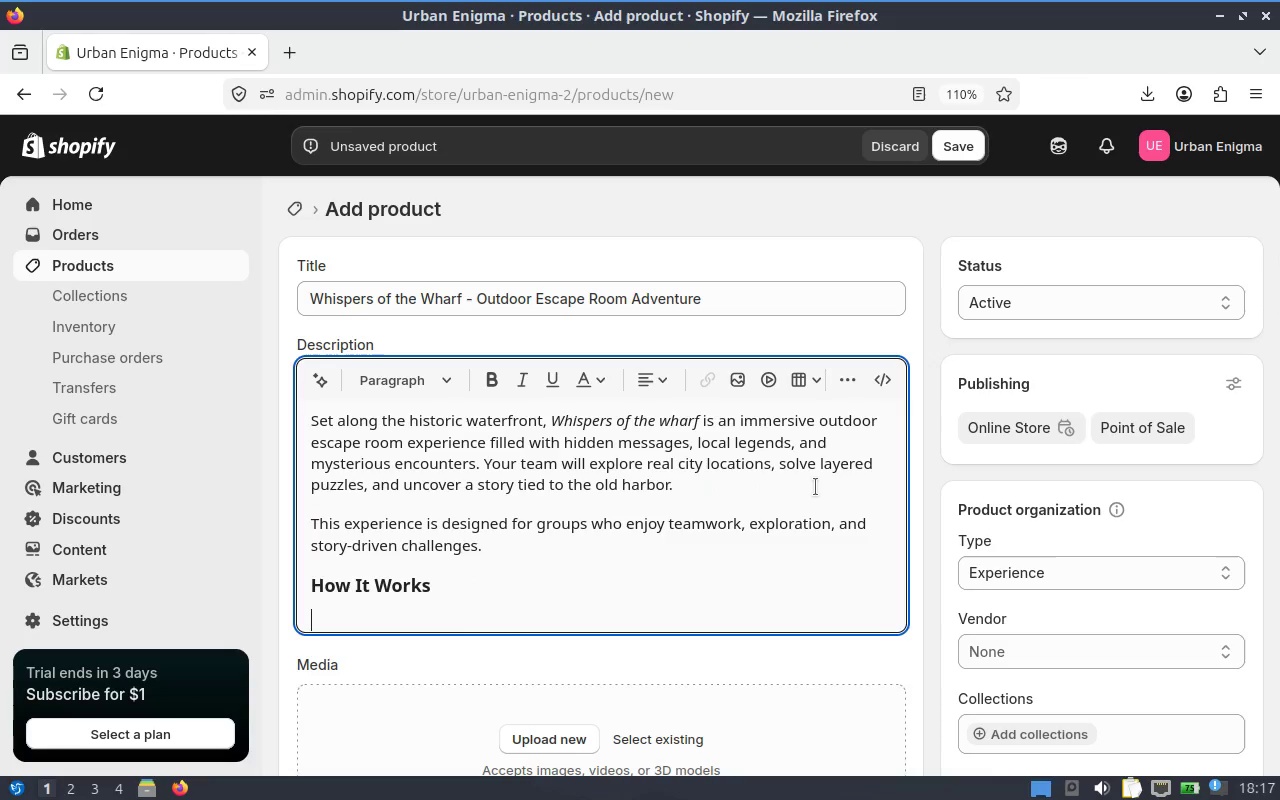 
wait(12.69)
 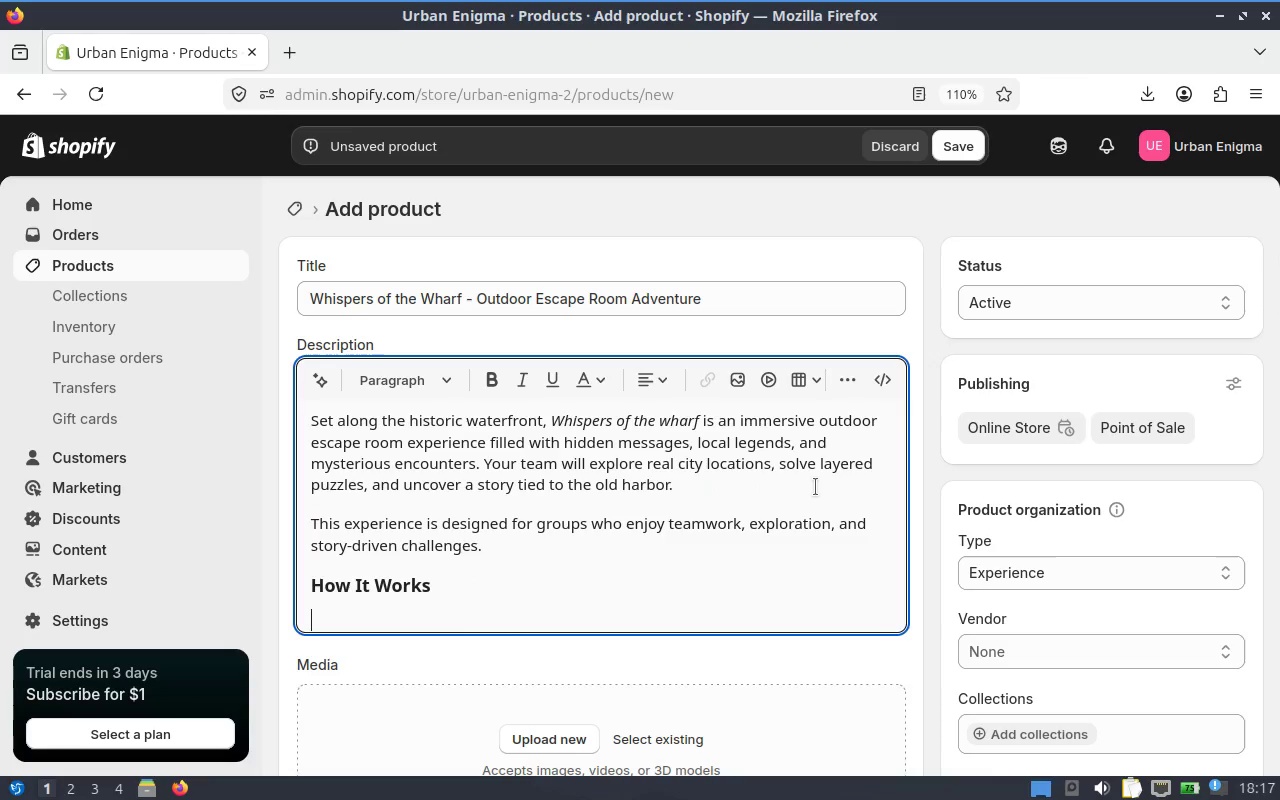 
left_click([840, 377])
 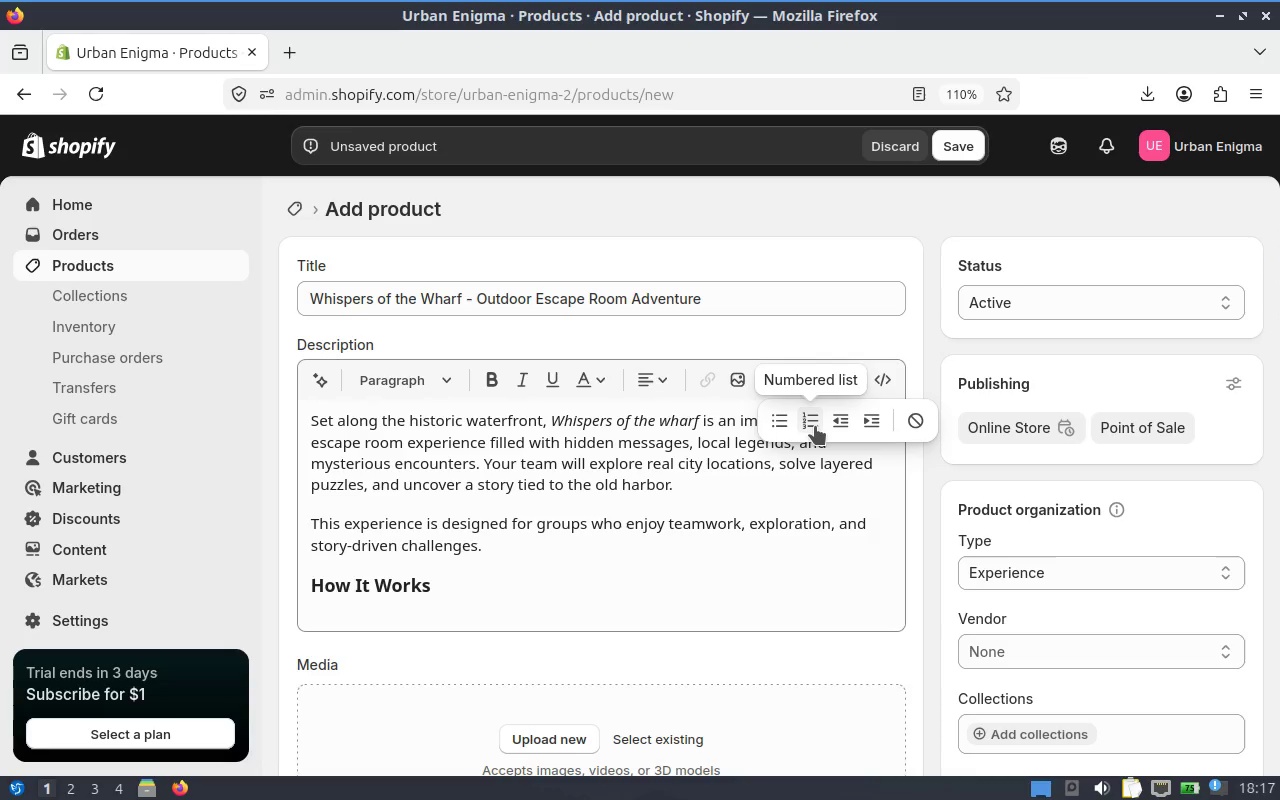 
left_click([815, 426])
 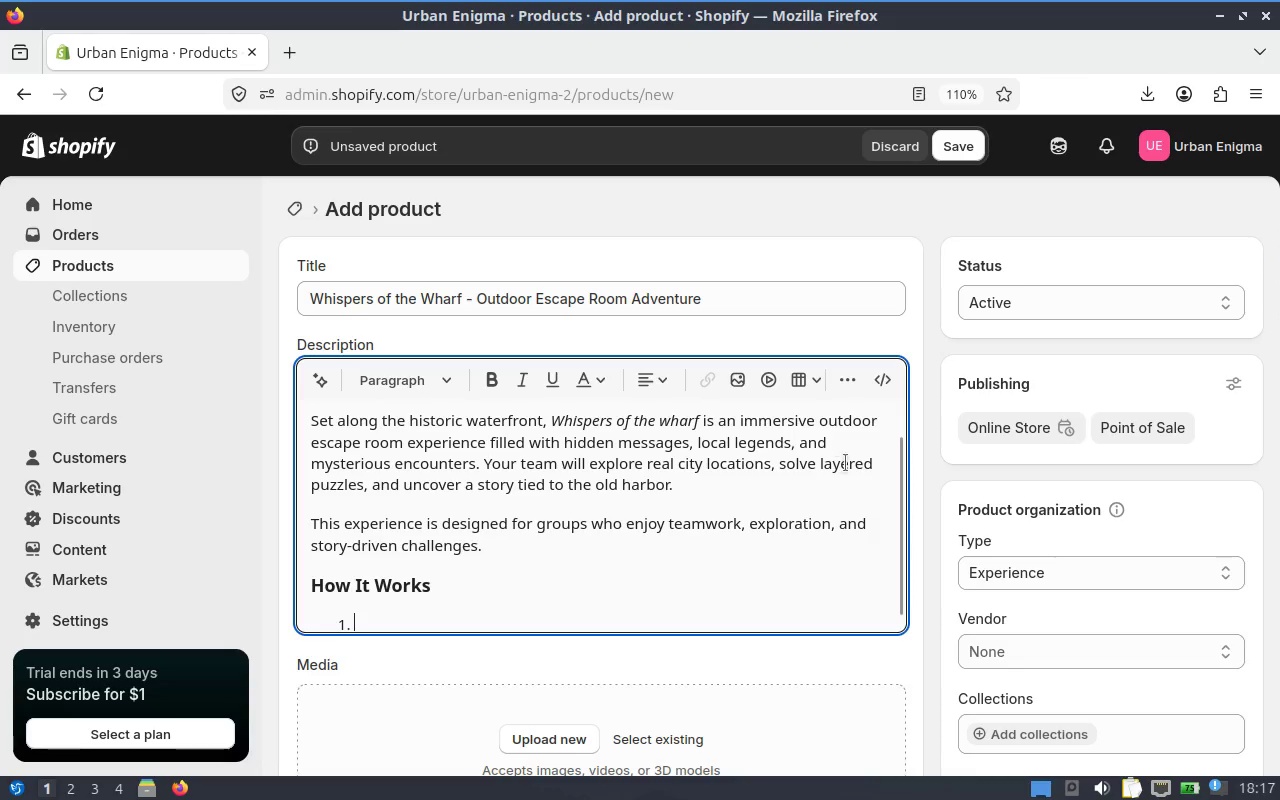 
hold_key(key=ShiftLeft, duration=0.43)
 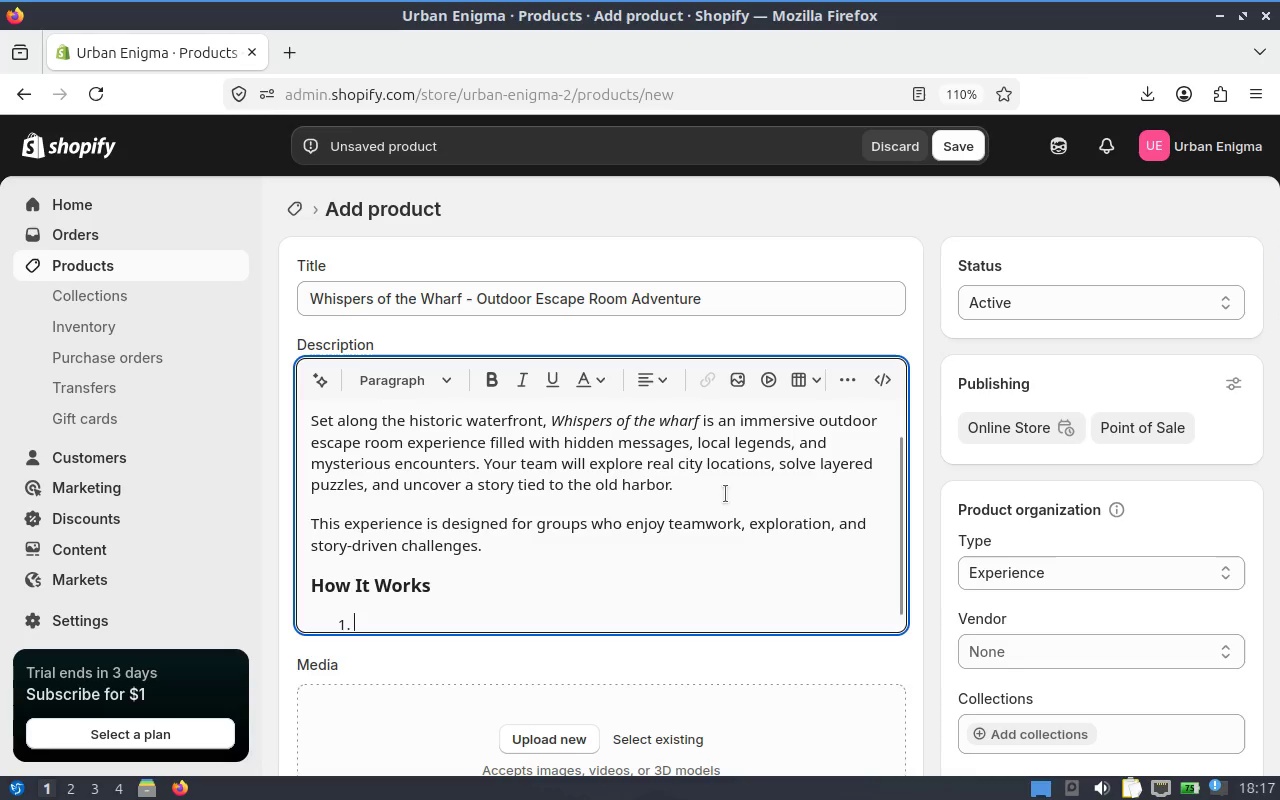 
scroll: coordinate [726, 496], scroll_direction: none, amount: 0.0
 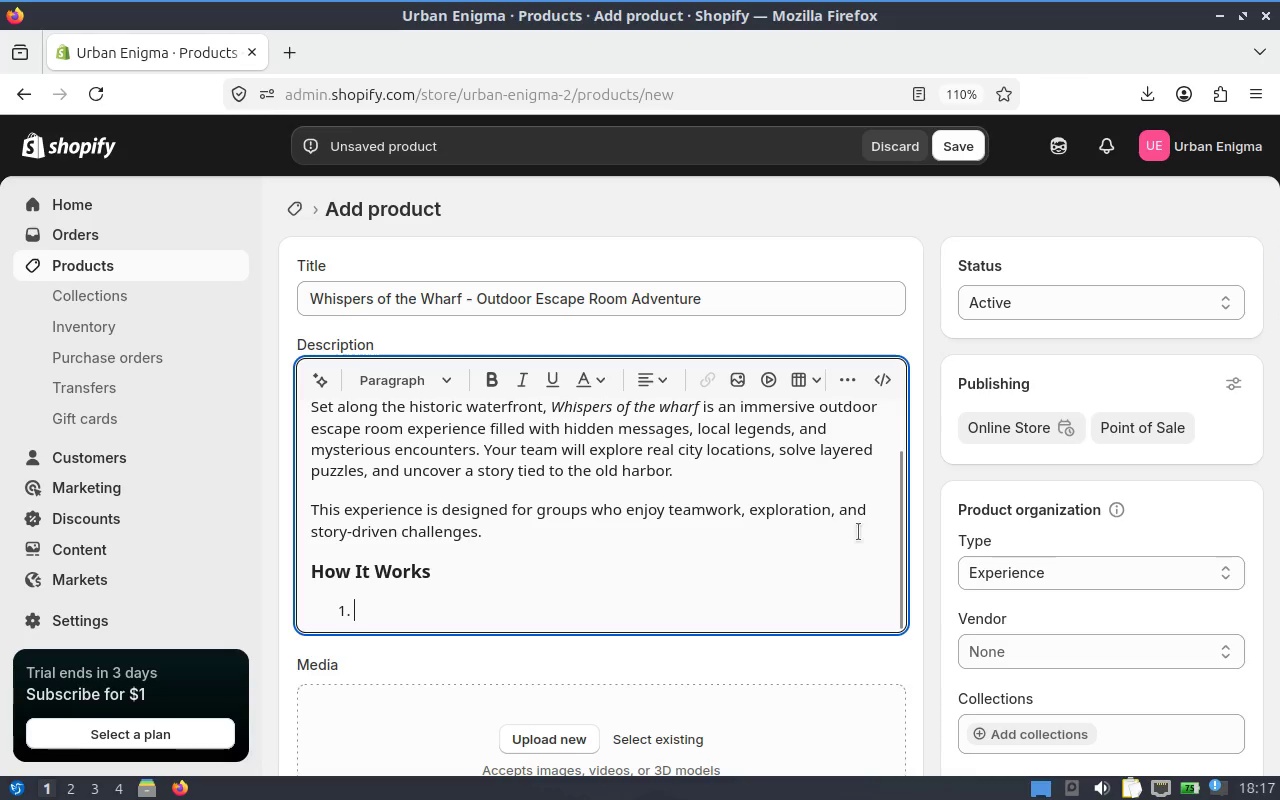 
type(Arrive at the startg)
key(Backspace)
type(ng point share )
key(Backspace)
type(d after booking.)
 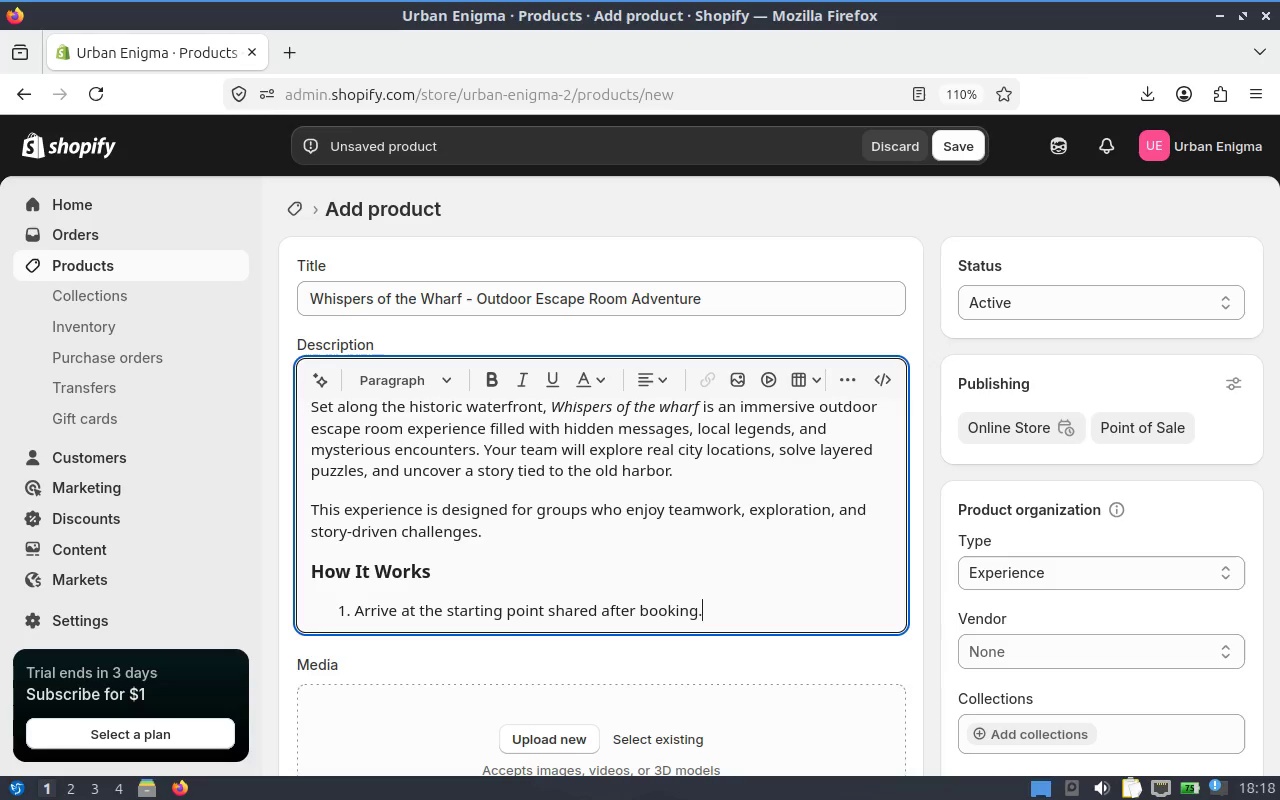 
key(Enter)
 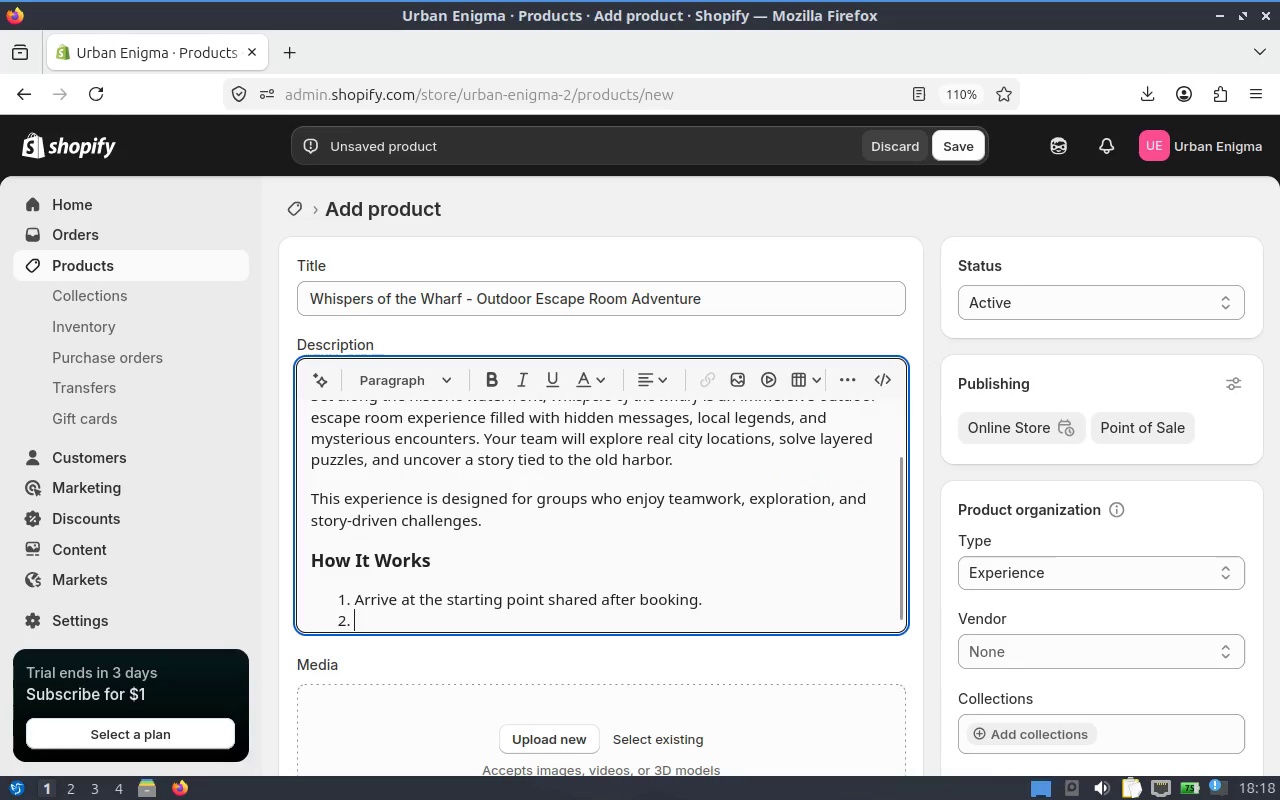 
type(Open the game on you )
key(Backspace)
type(r smartphone. No app download required.)
 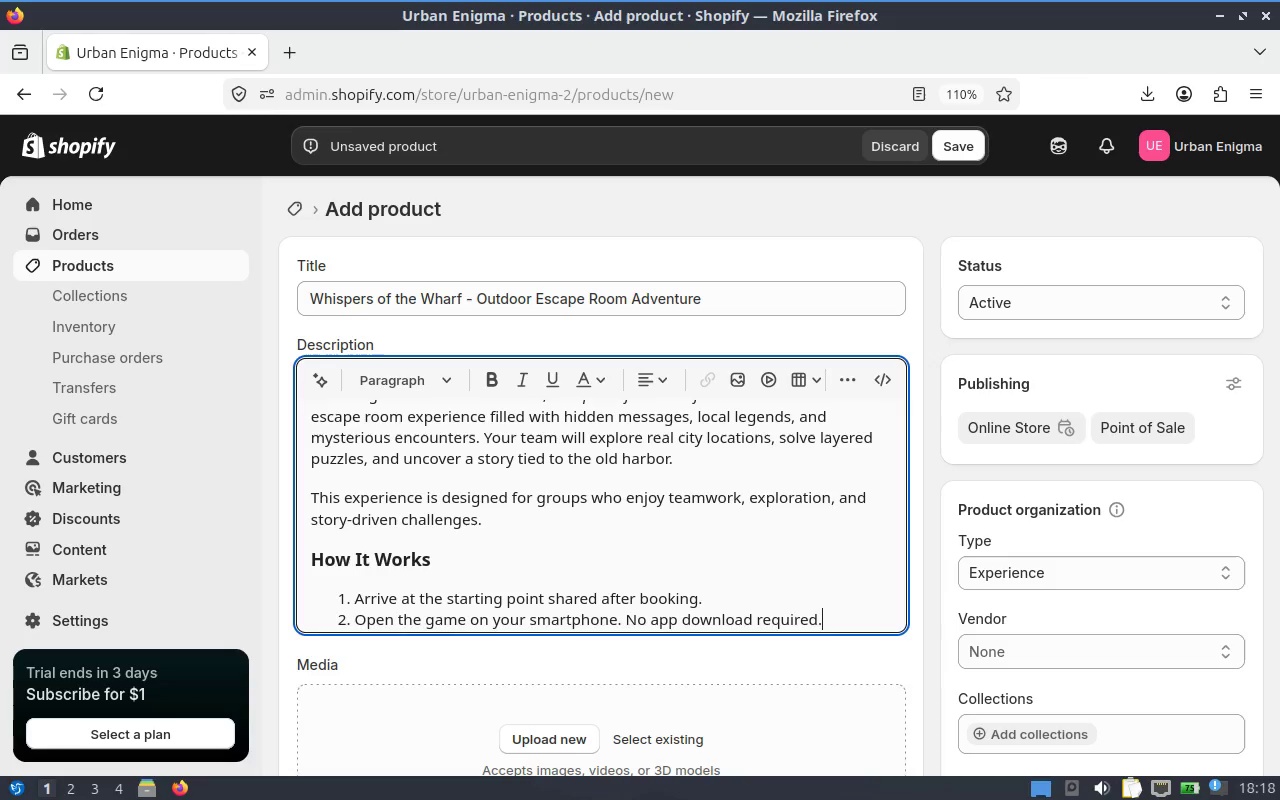 
key(Enter)
 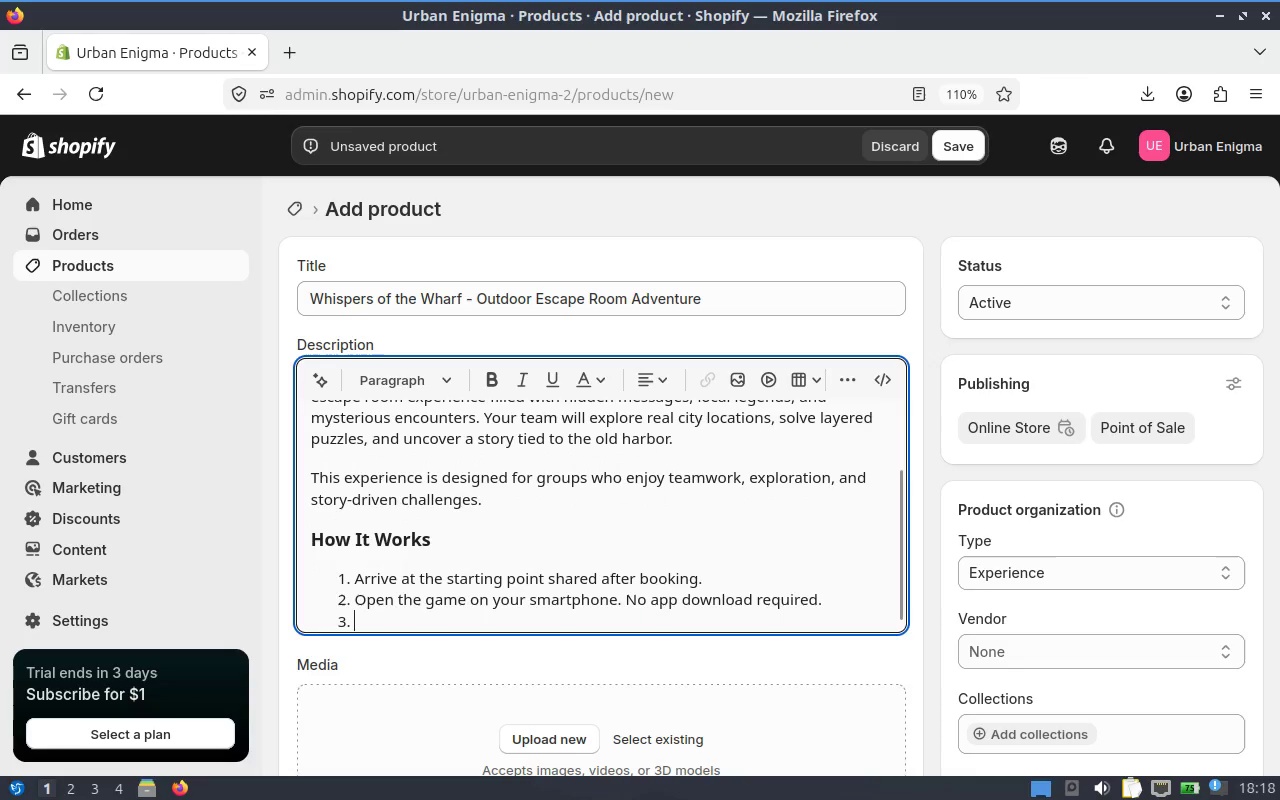 
type(Follow the clues, visit landmarks, and solve the mystery together.)
 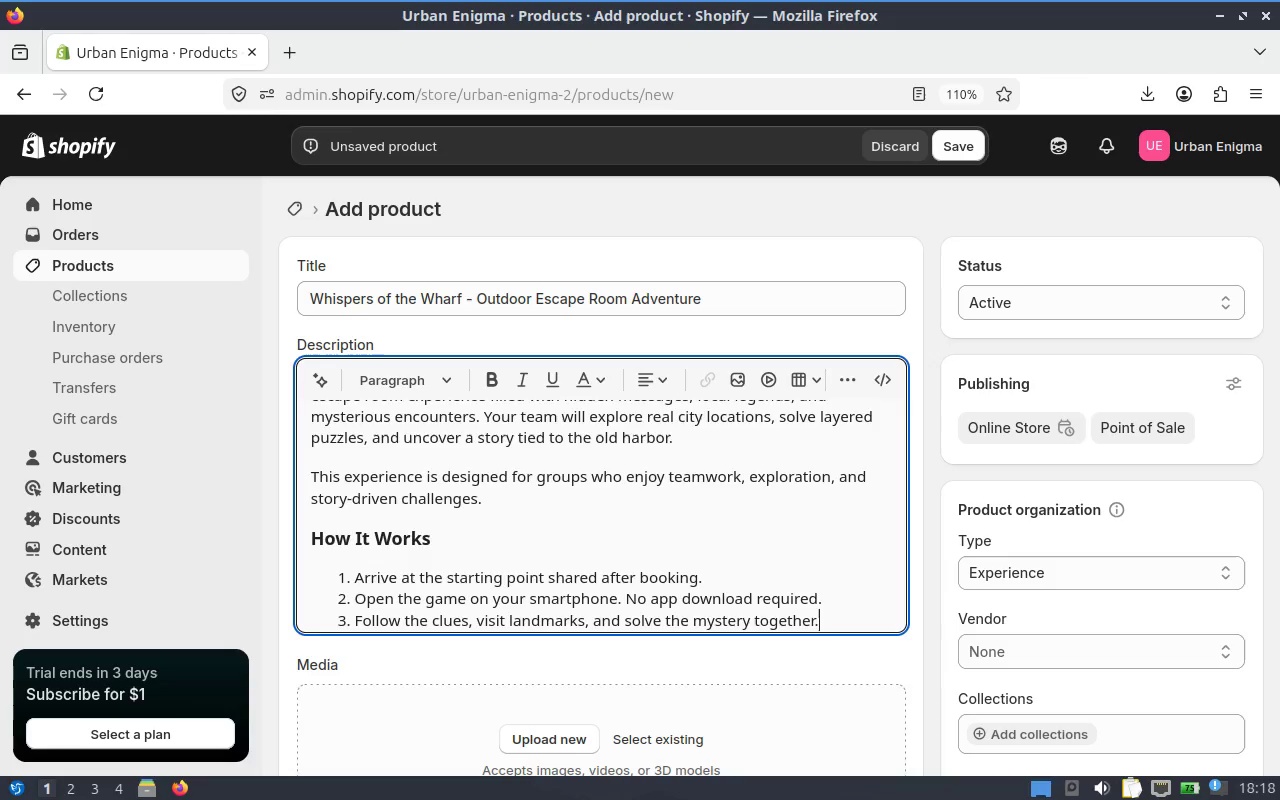 
key(Enter)
 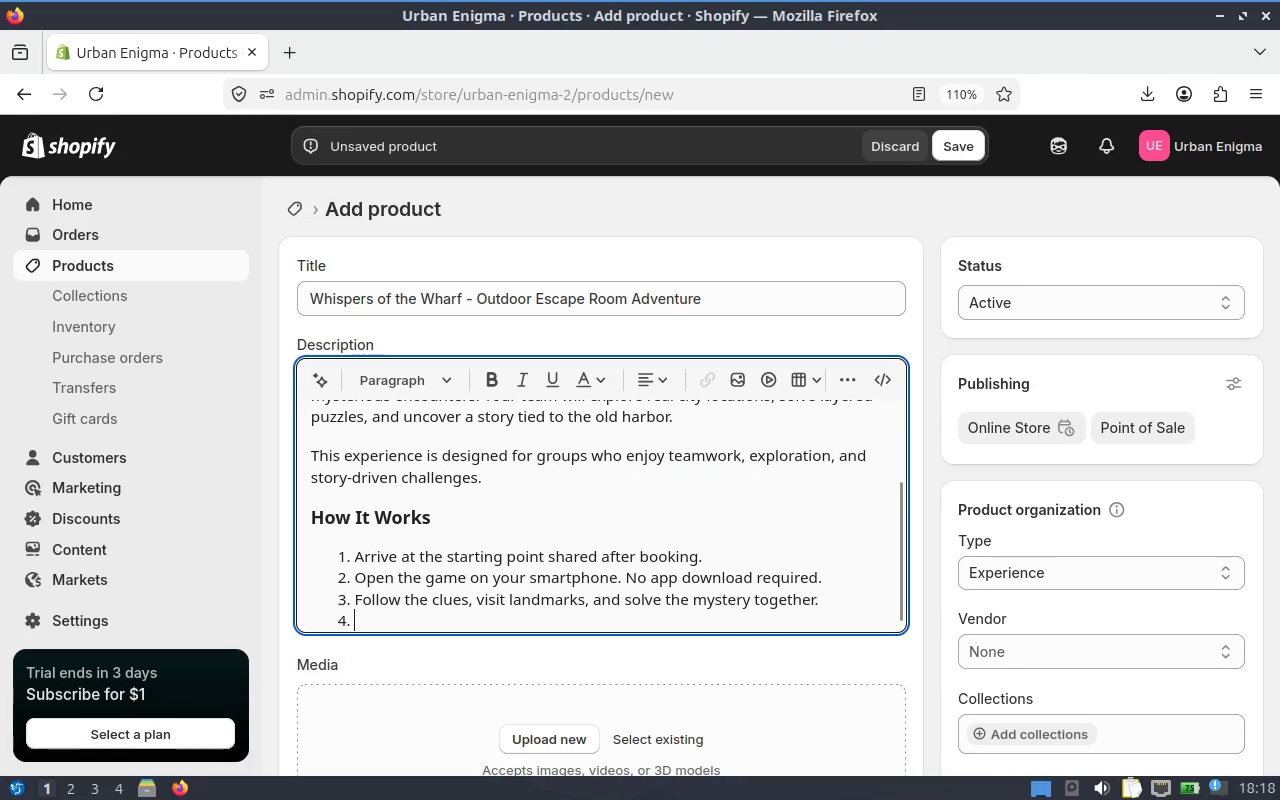 
key(Enter)
 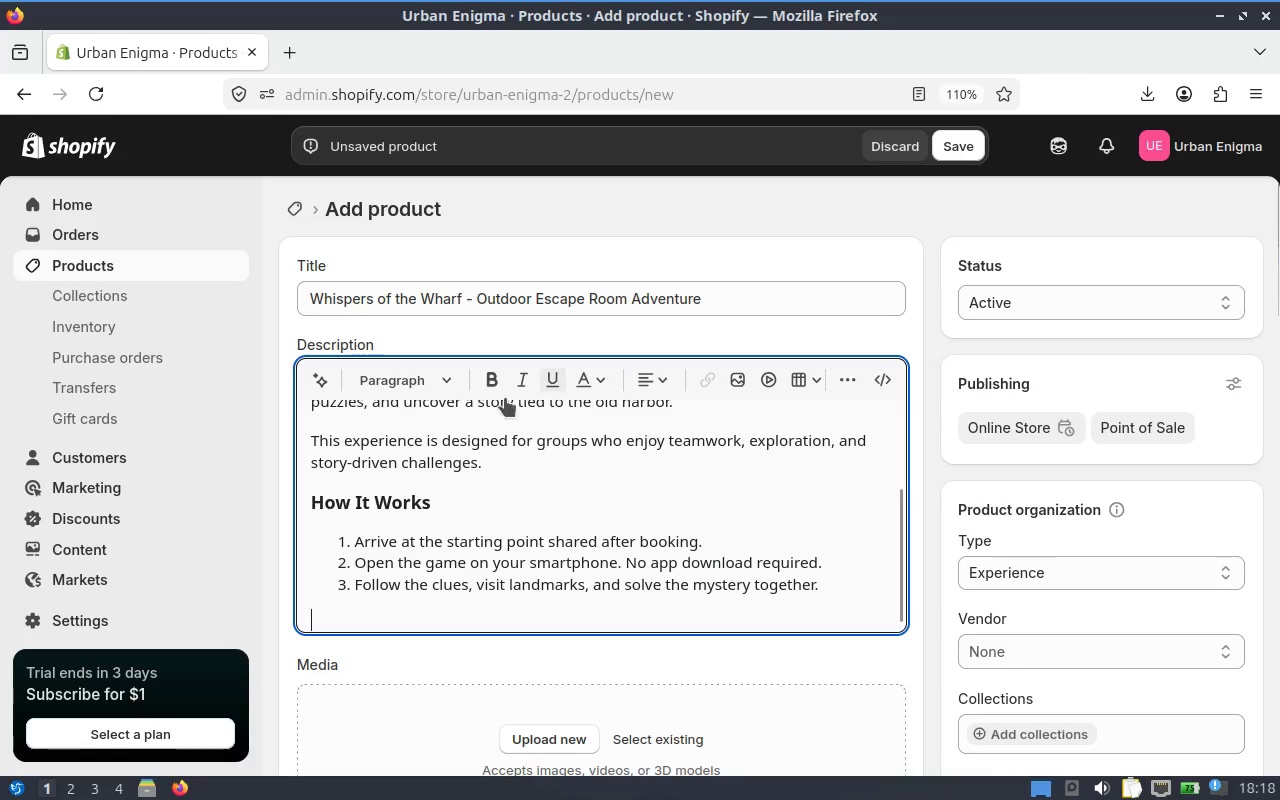 
left_click([438, 390])
 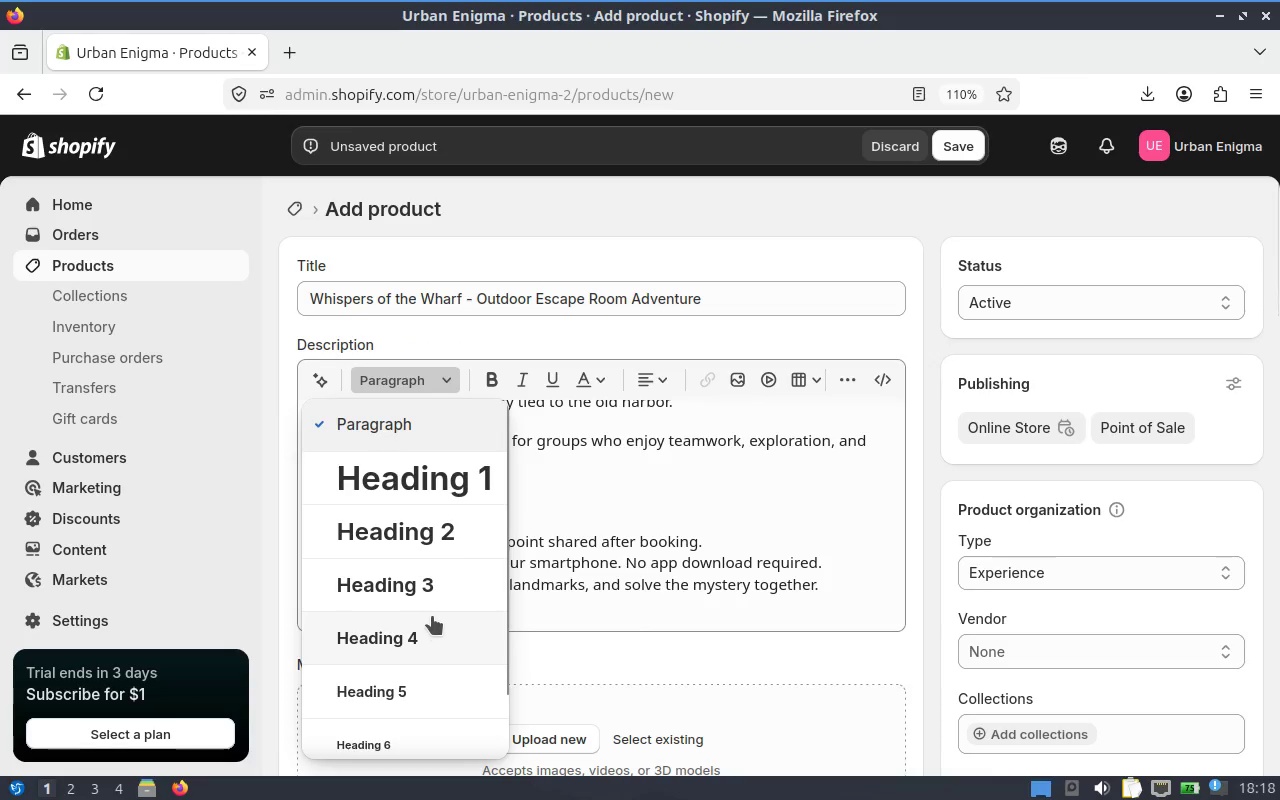 
left_click([431, 575])
 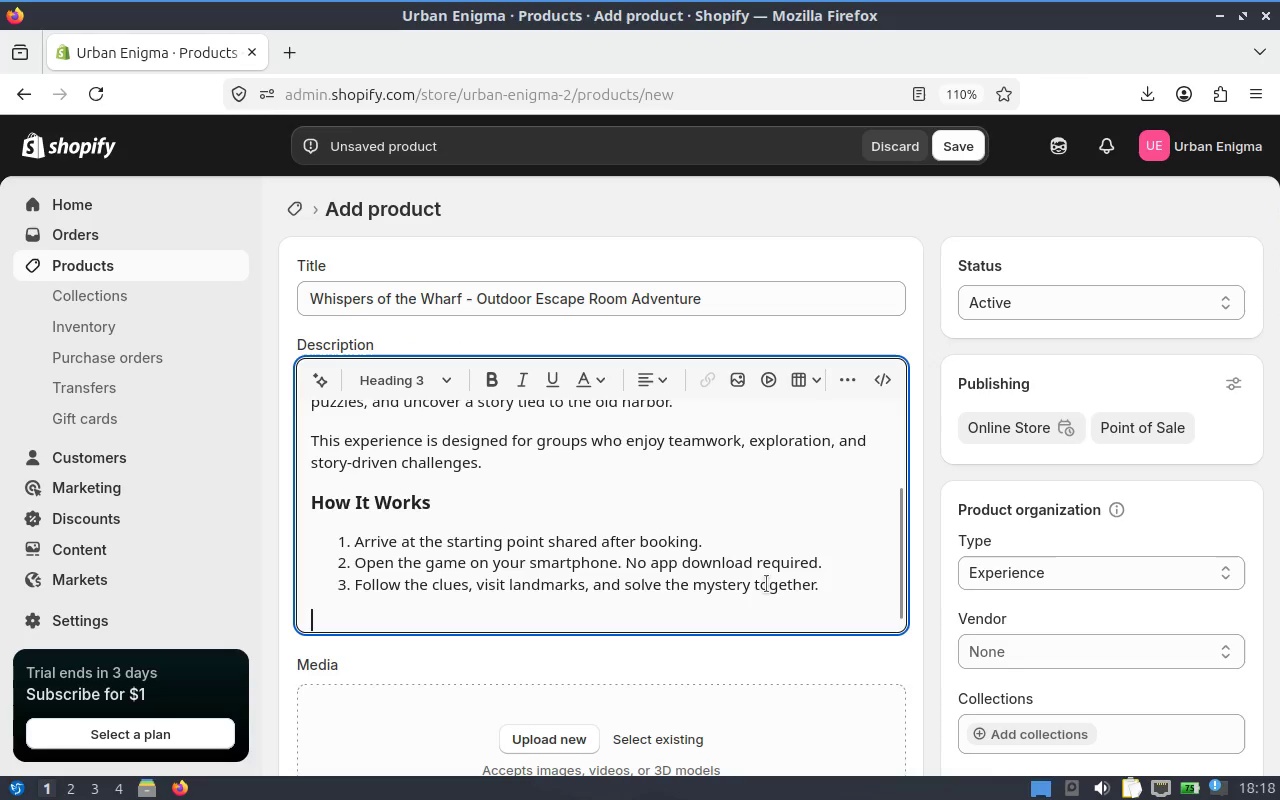 
type(Requirements)
 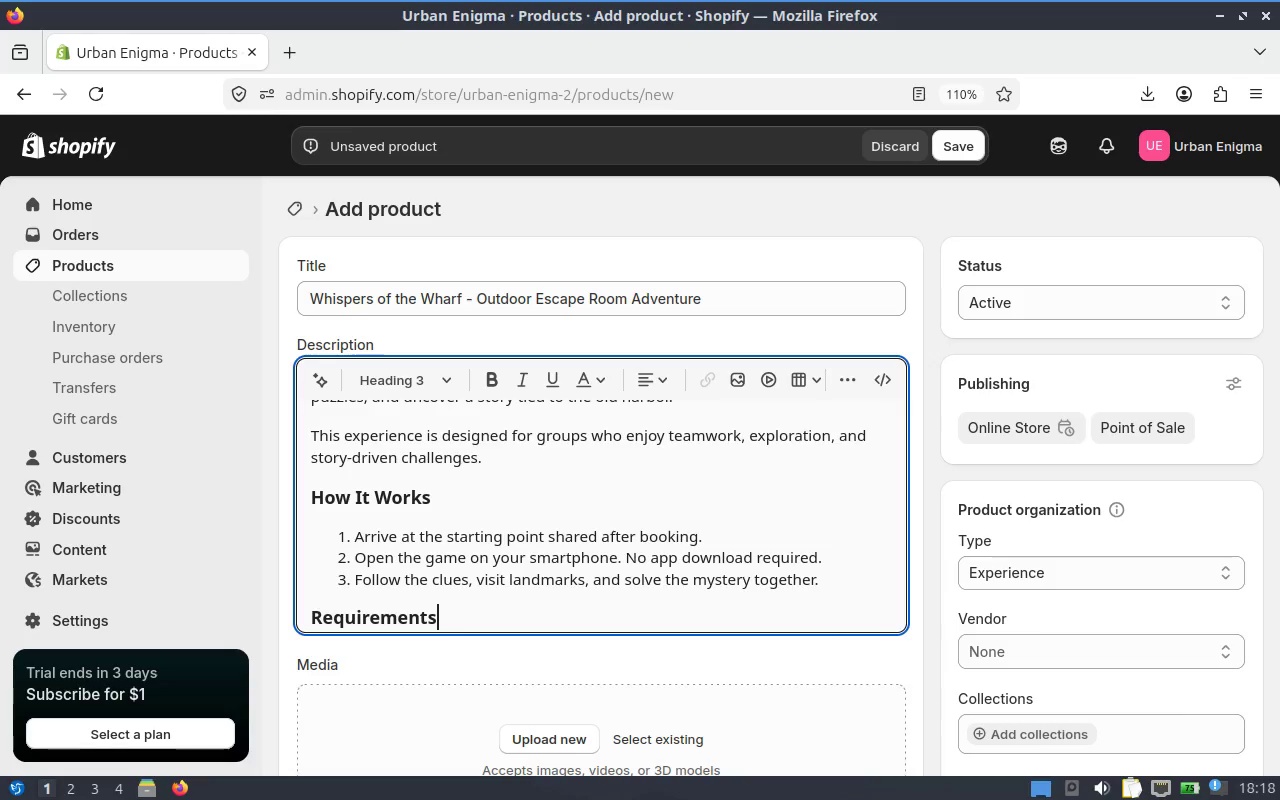 
key(Enter)
 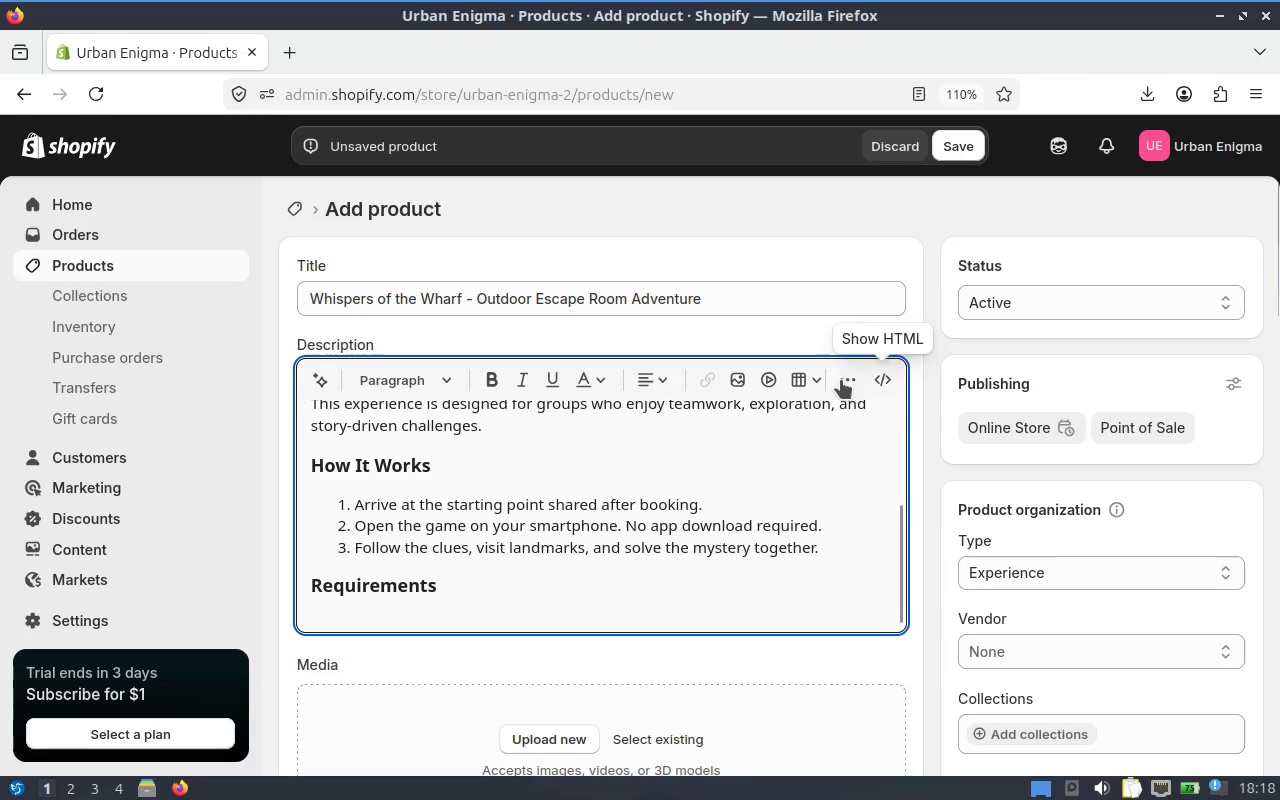 
left_click([839, 381])
 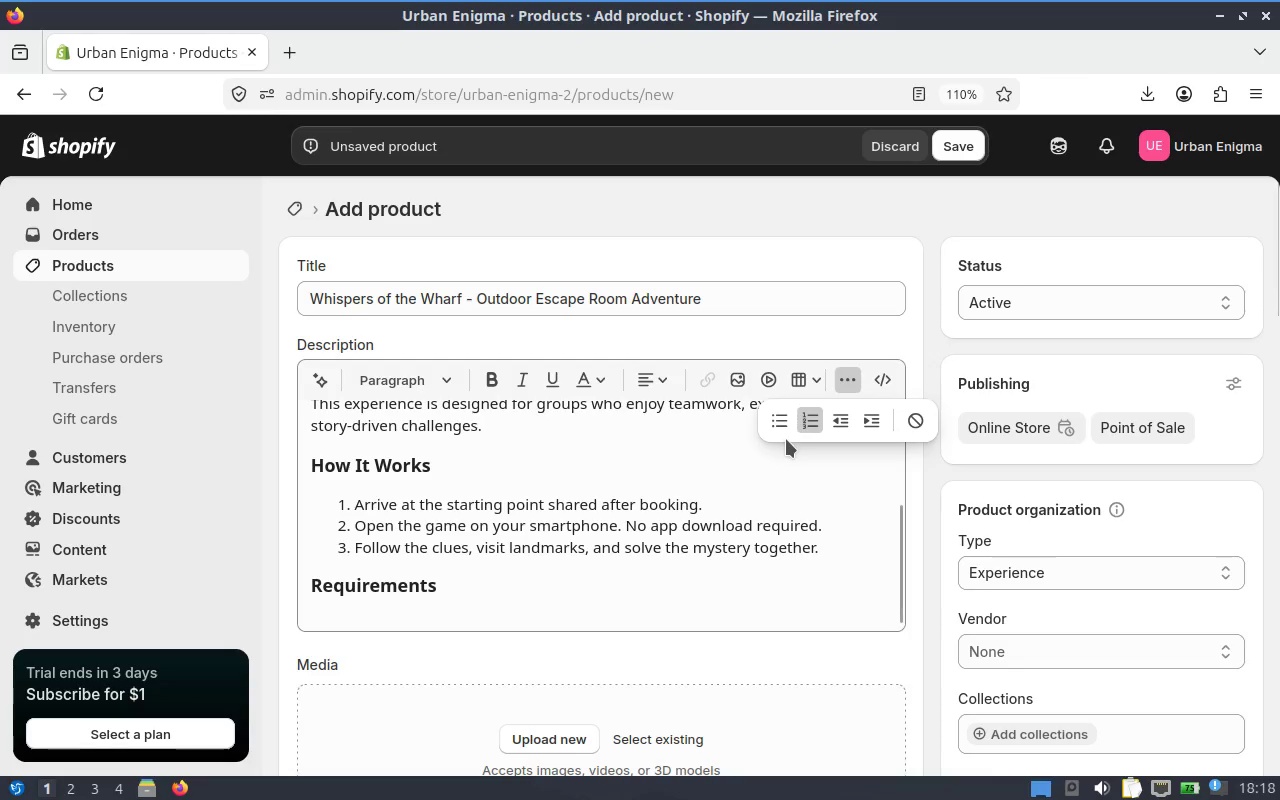 
left_click([785, 415])
 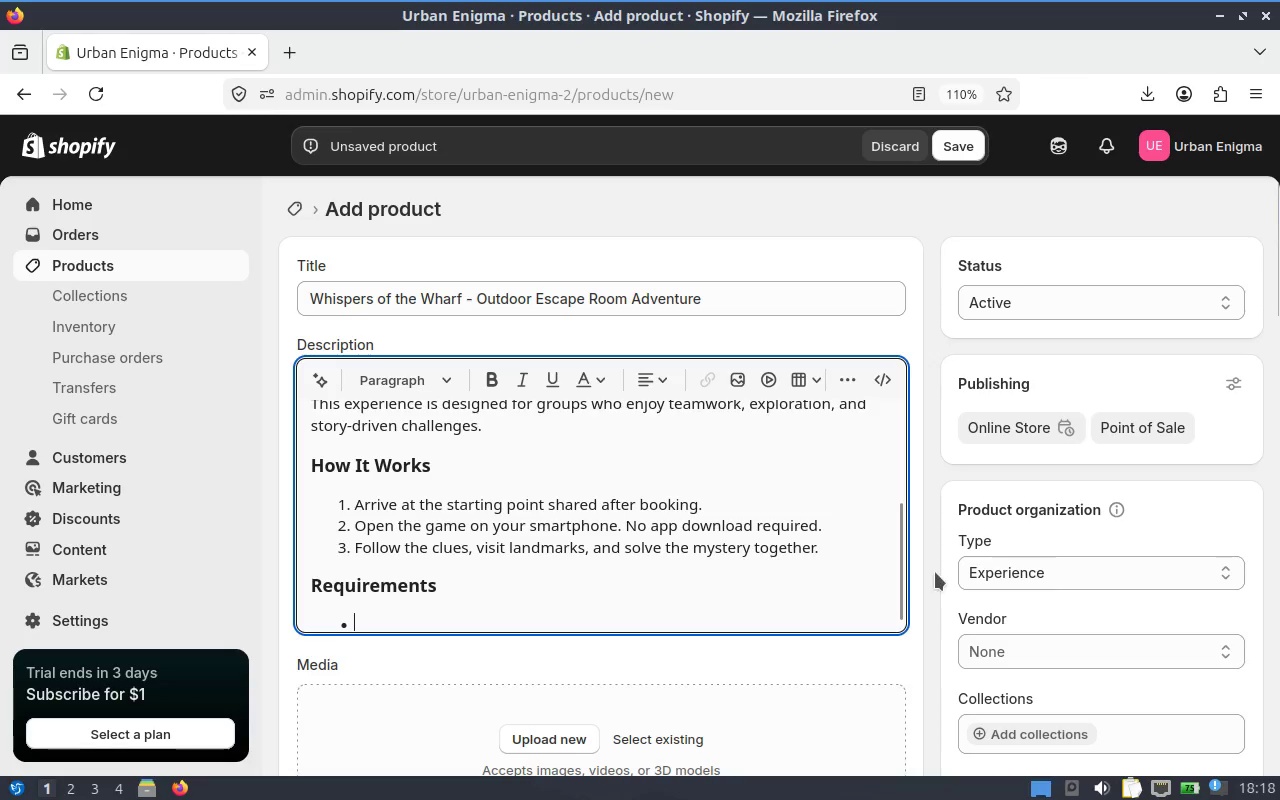 
type(Sp)
key(Backspace)
type(martphone with internet access)
 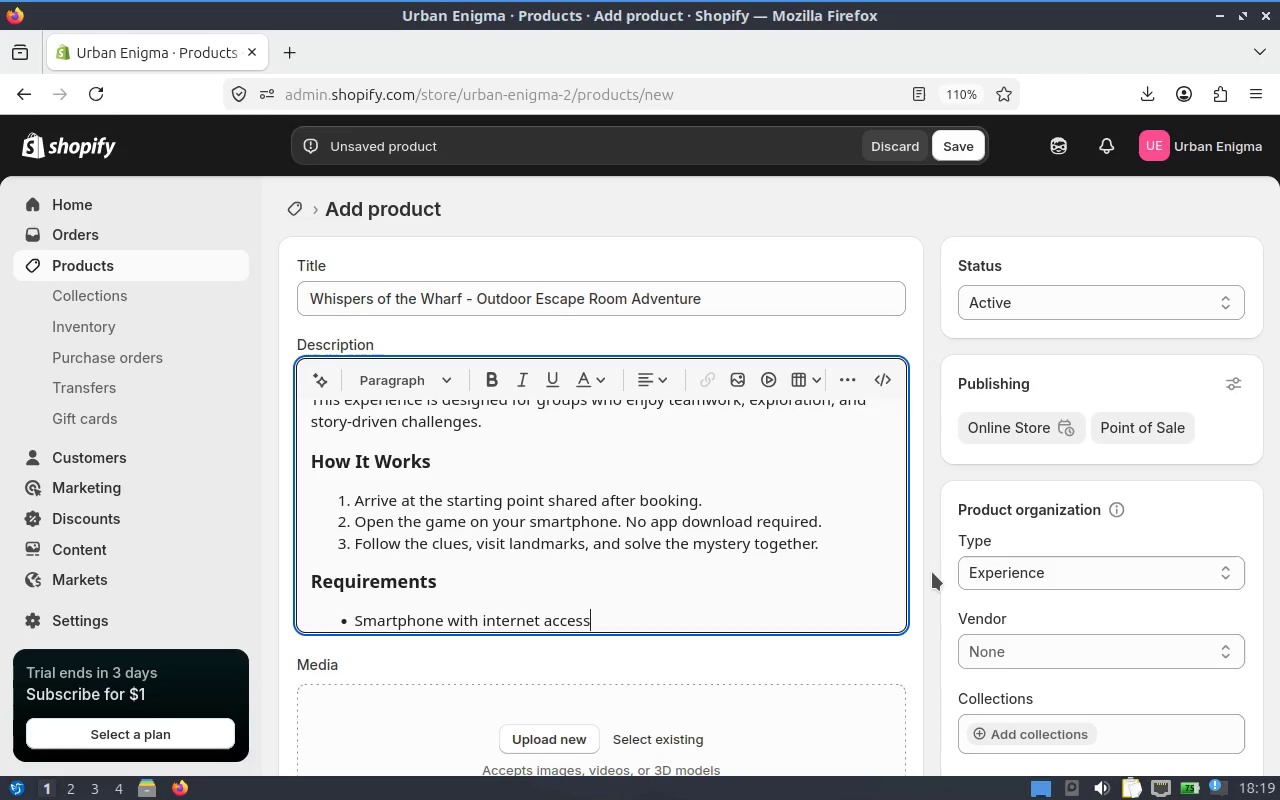 
key(Enter)
 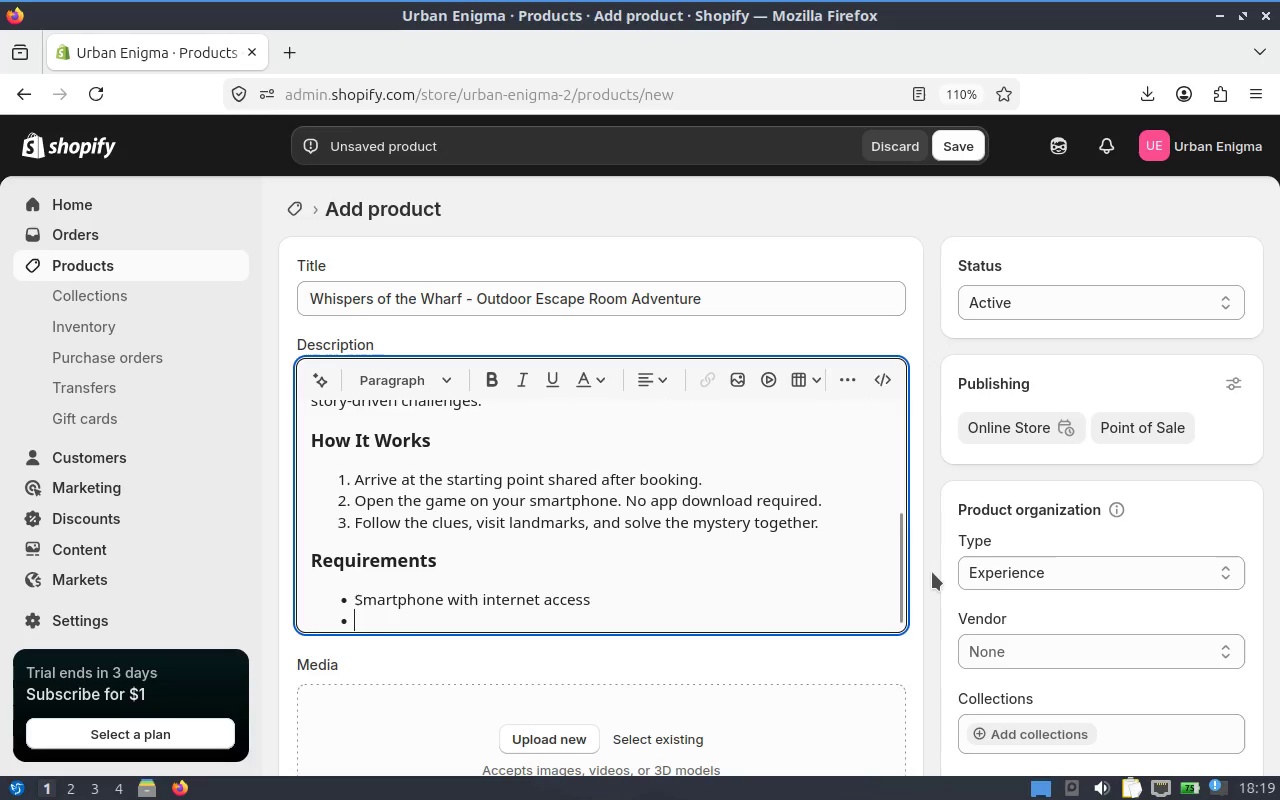 
type(Comfortable walking shoes)
 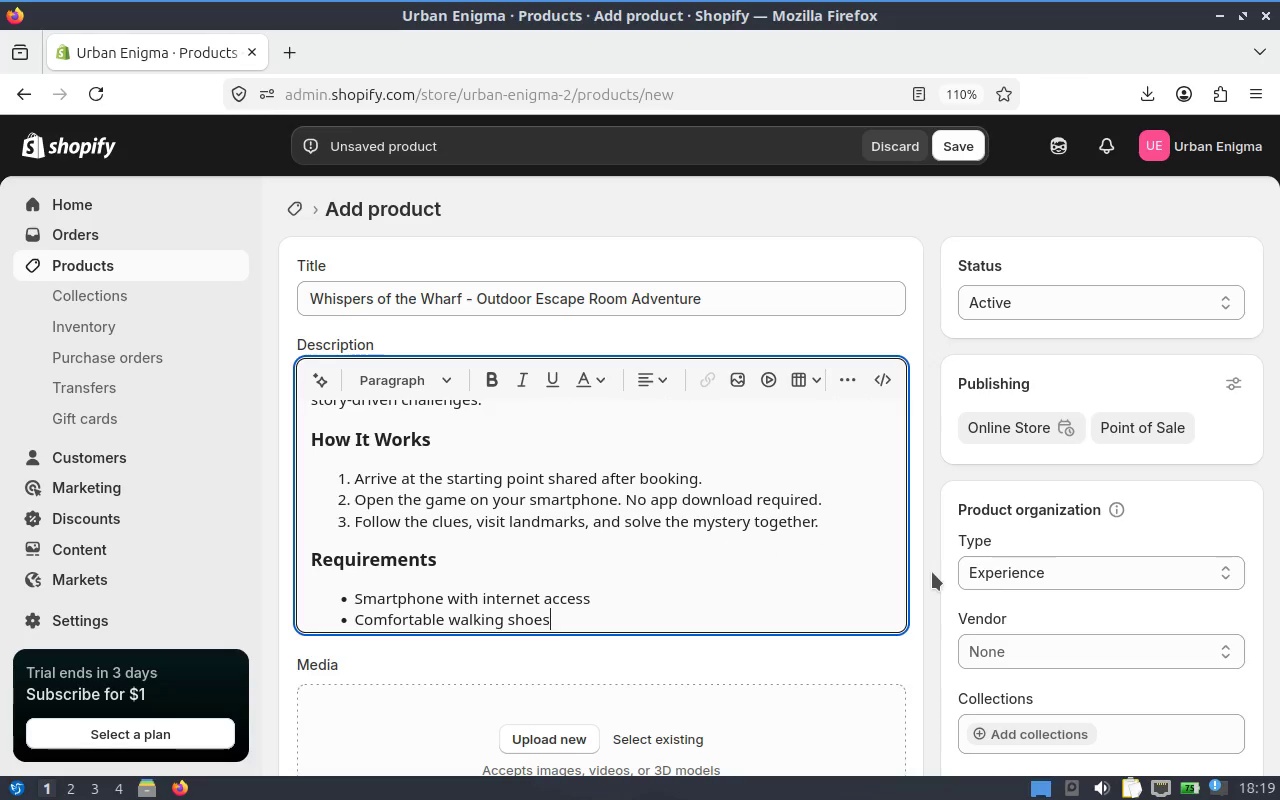 
key(Enter)
 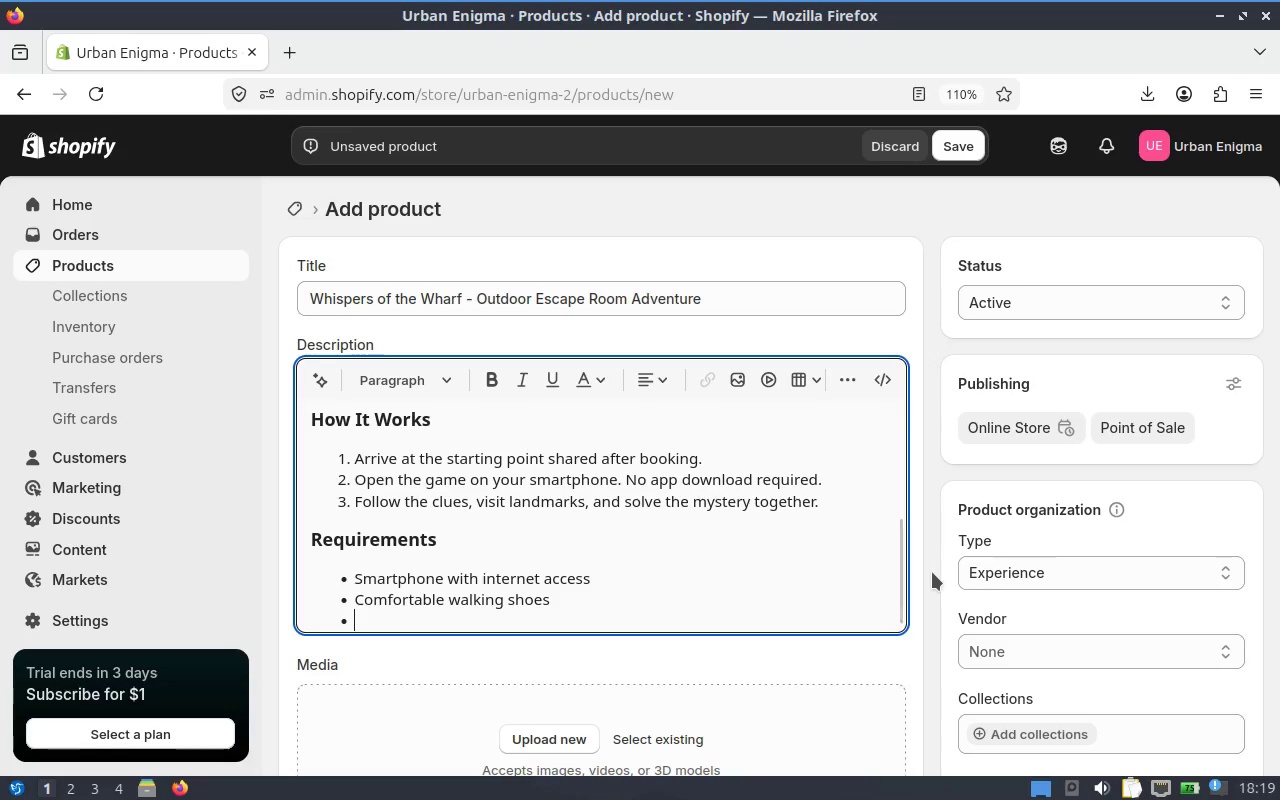 
type(m)
key(Backspace)
type(Minimum 2 players)
 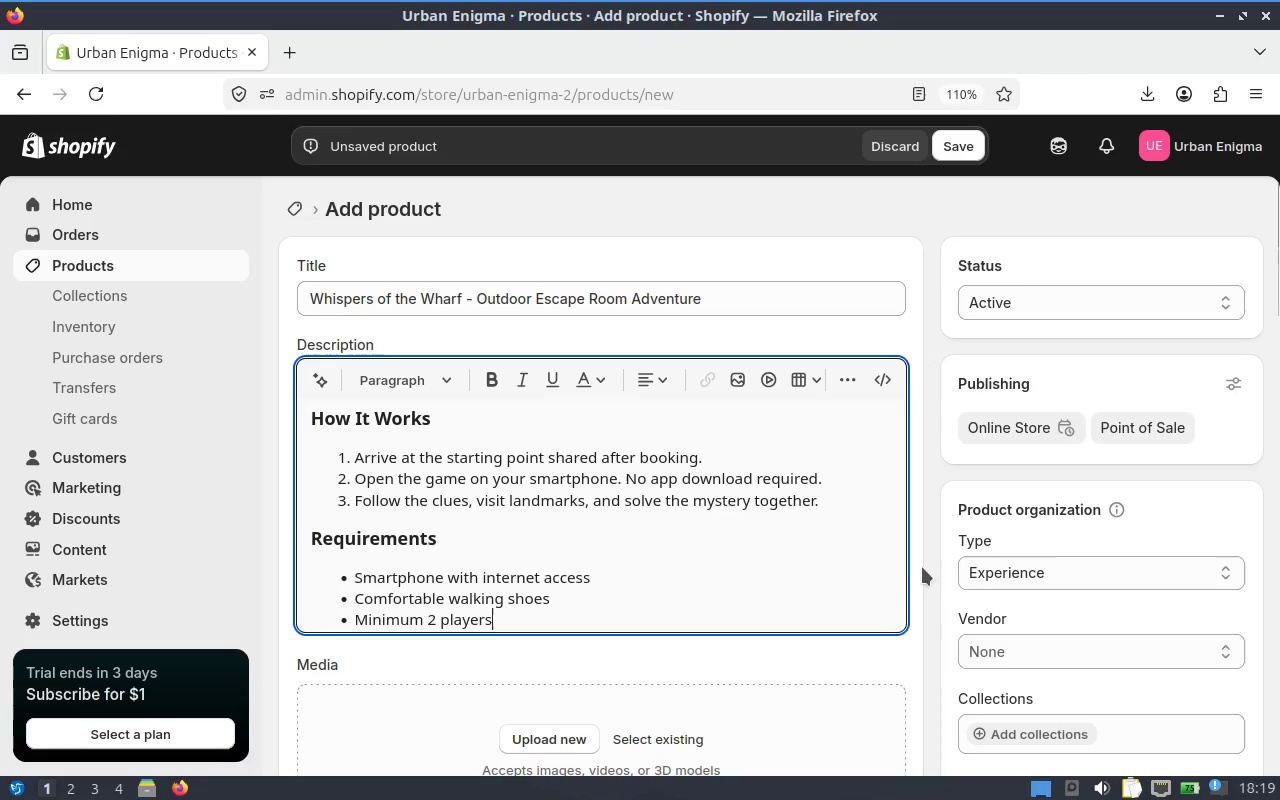 
scroll: coordinate [690, 579], scroll_direction: down, amount: 4.0
 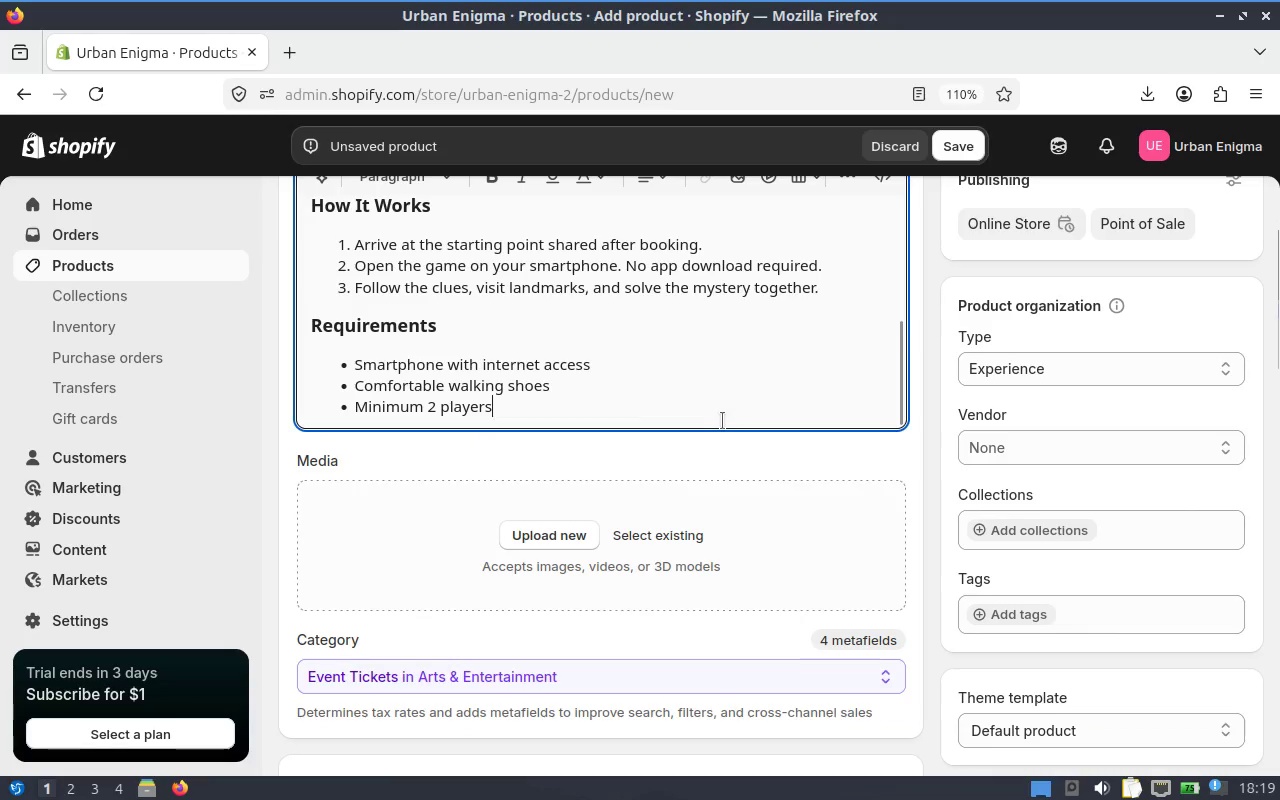 
key(Enter)
 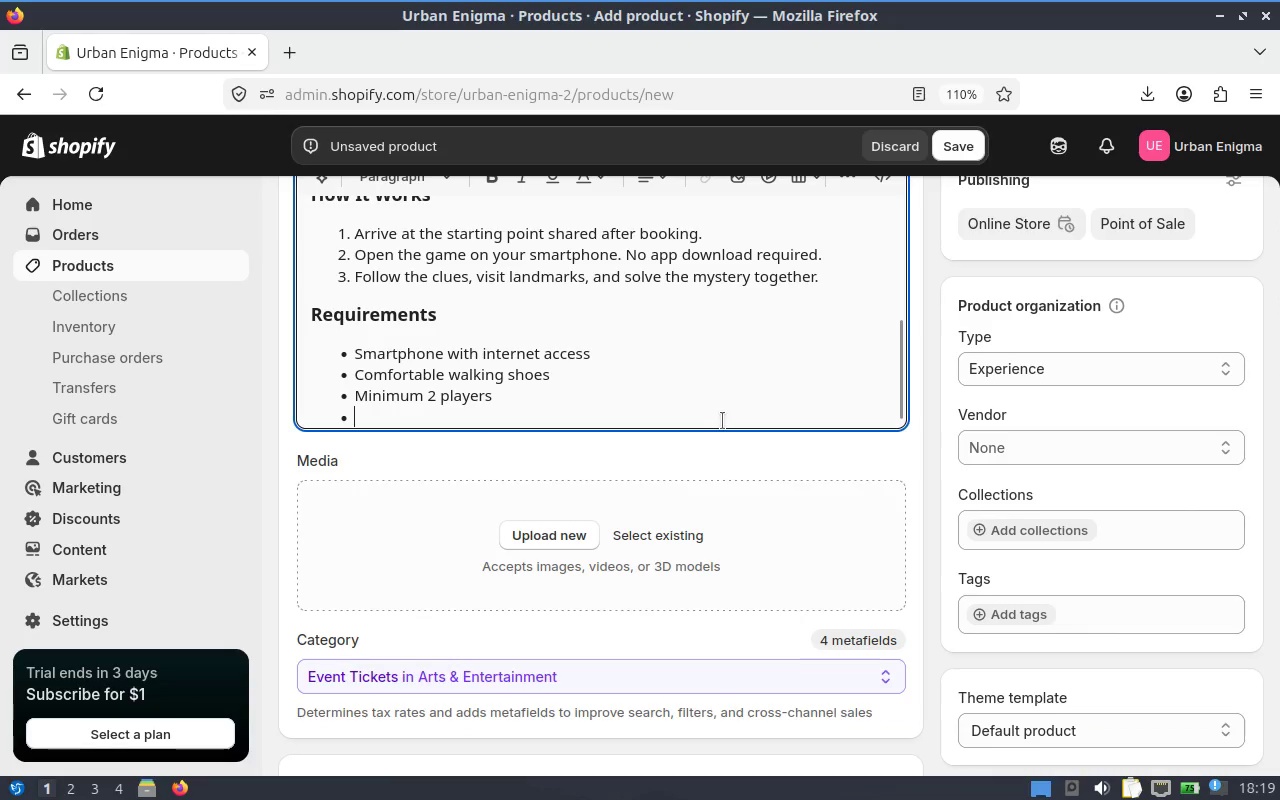 
key(Enter)
 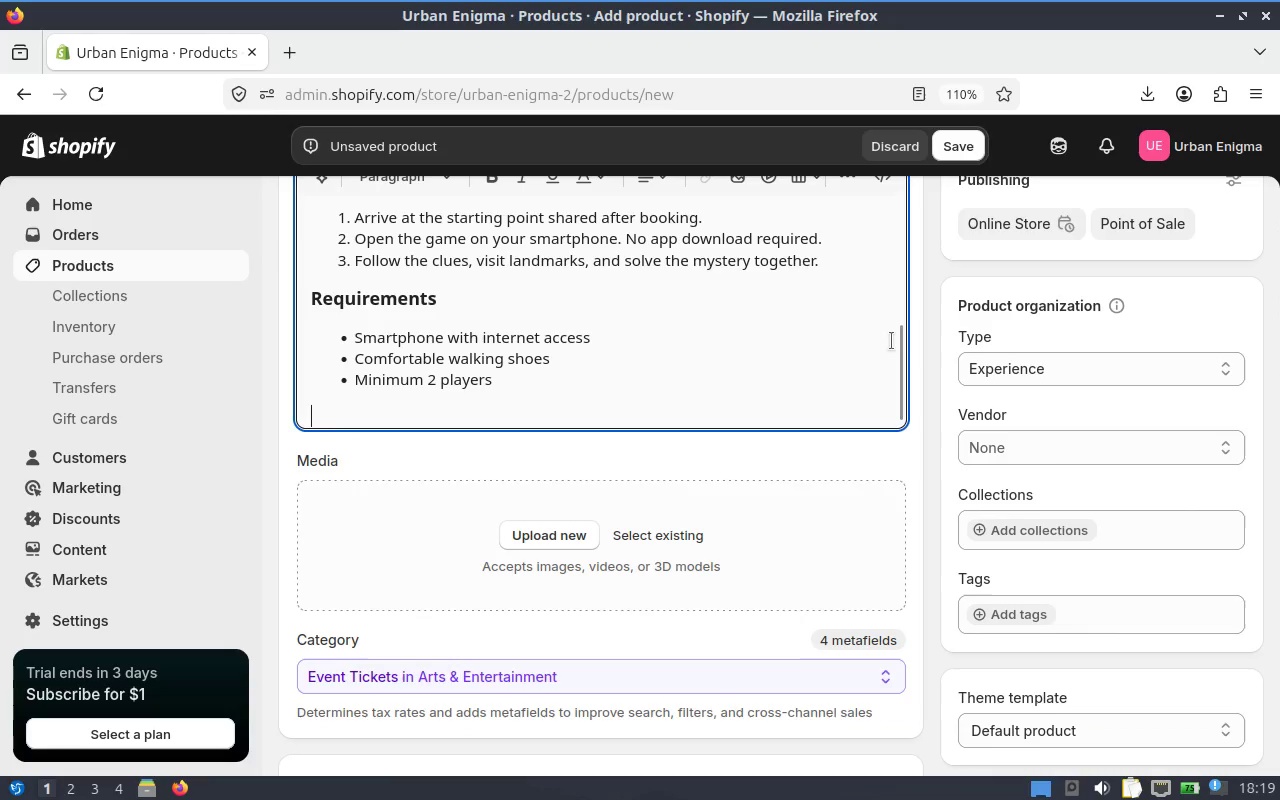 
scroll: coordinate [951, 495], scroll_direction: up, amount: 2.0
 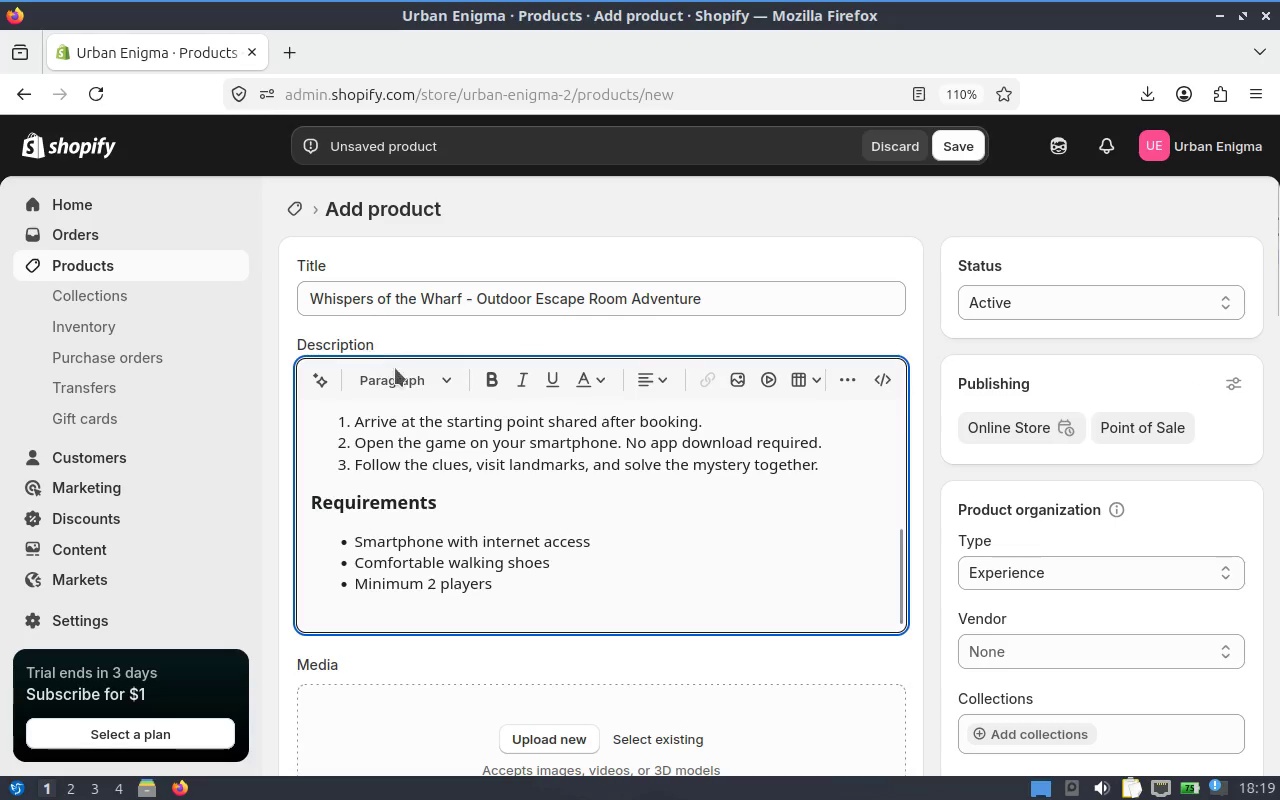 
left_click([412, 389])
 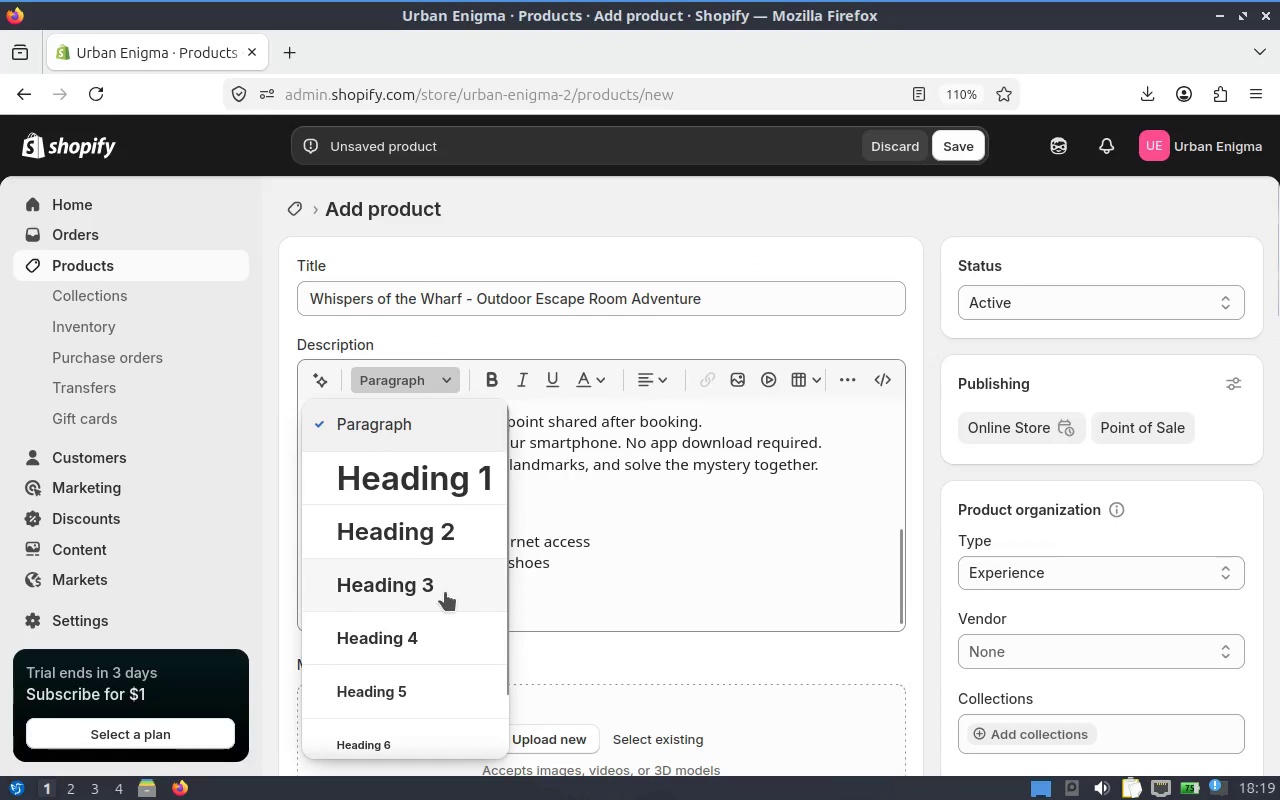 
left_click([443, 596])
 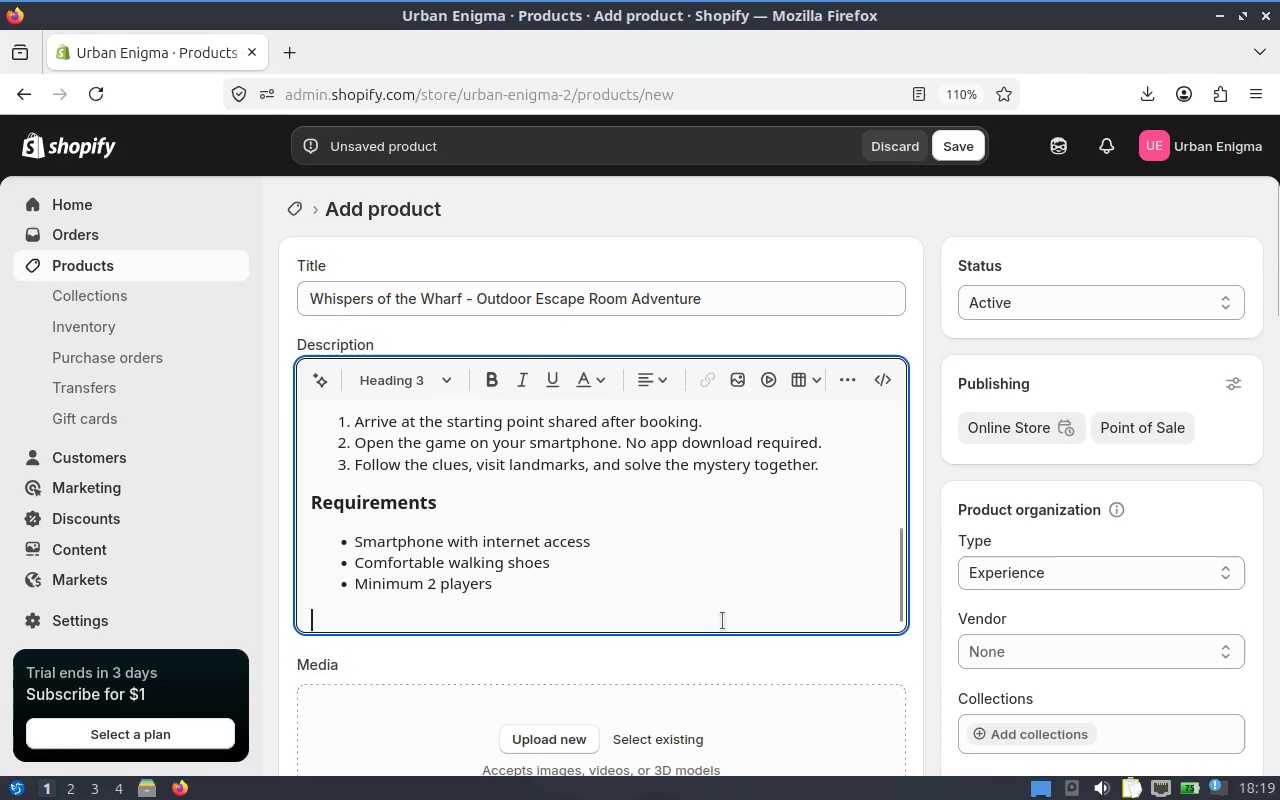 
type(Weather Policy)
 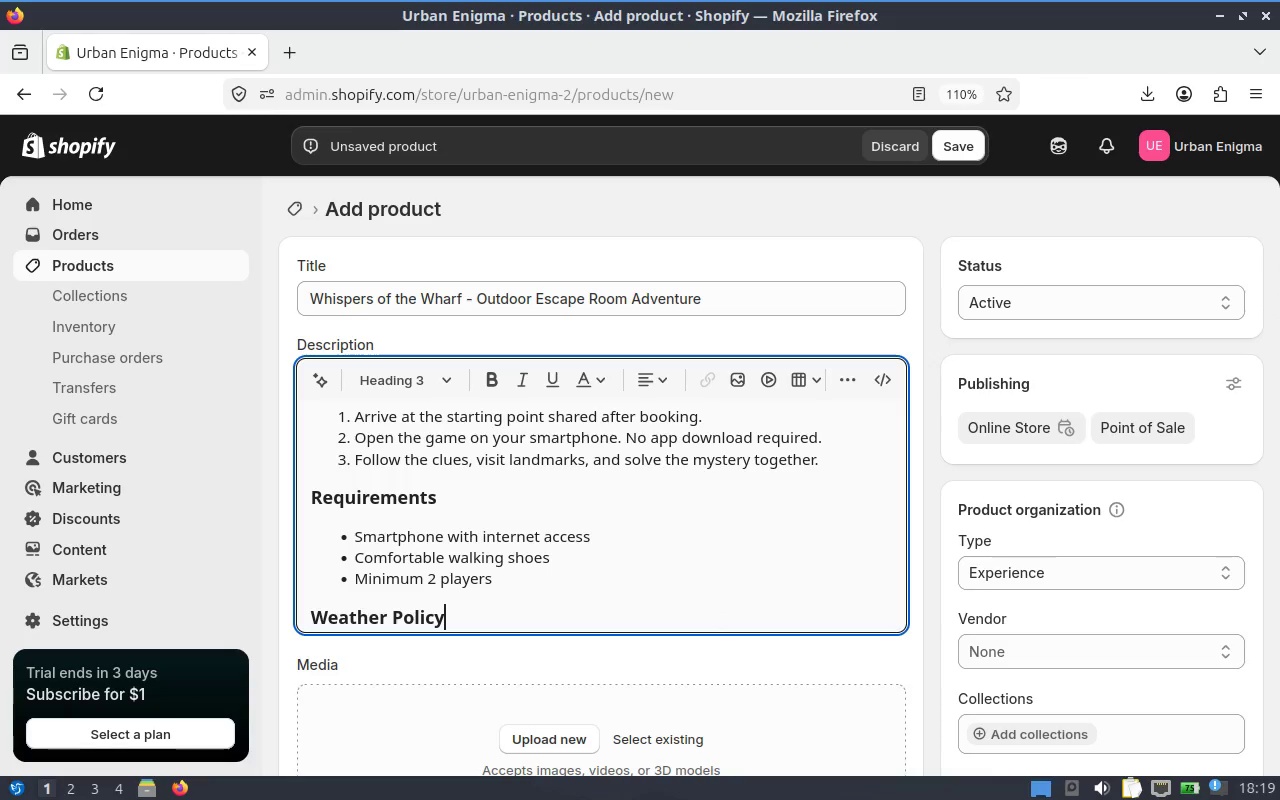 
key(Enter)
 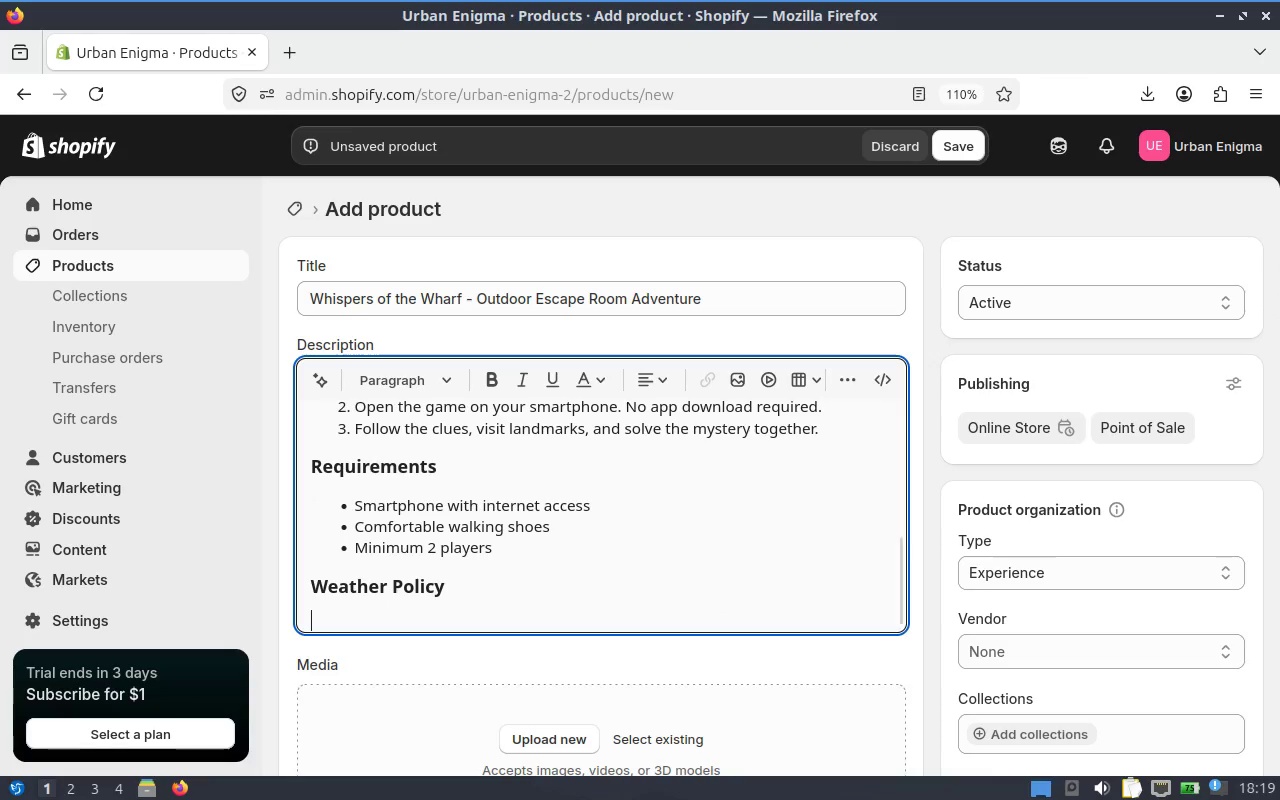 
type(This is an outdoor experience and may ch)
key(Backspace)
type(ontinue in light weather. Ins)
key(Backspace)
type( Se)
key(Backspace)
key(Backspace)
type(severe weather, reshedu)
key(Backspace)
type(e)
 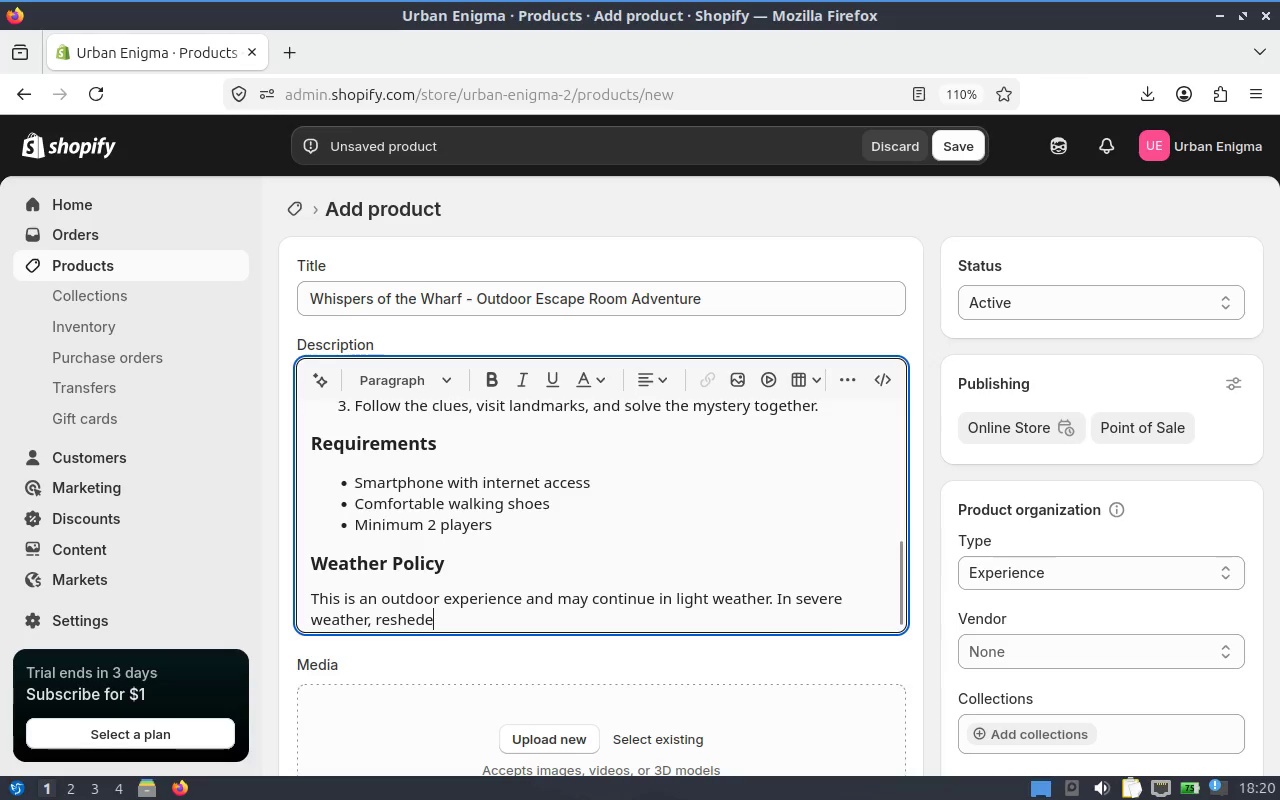 
key(Backspace)
 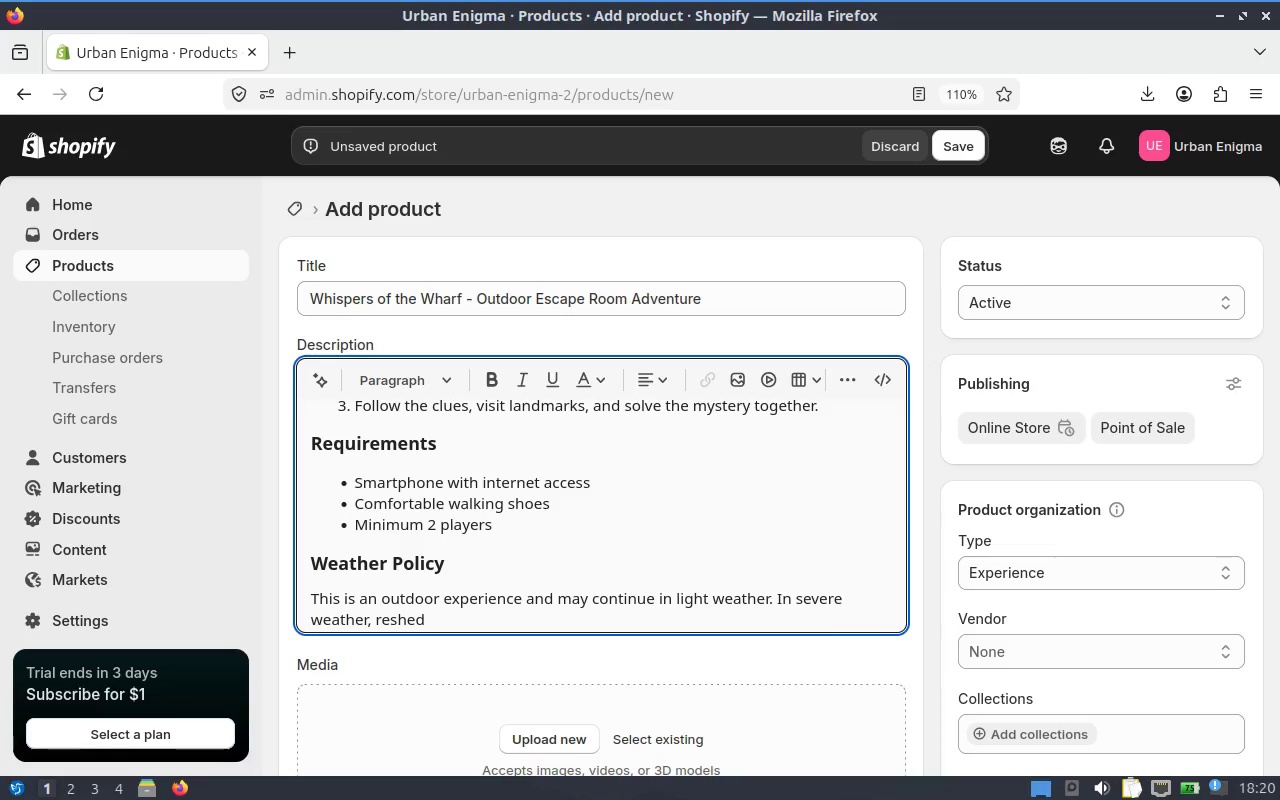 
type(uing may be offered.)
 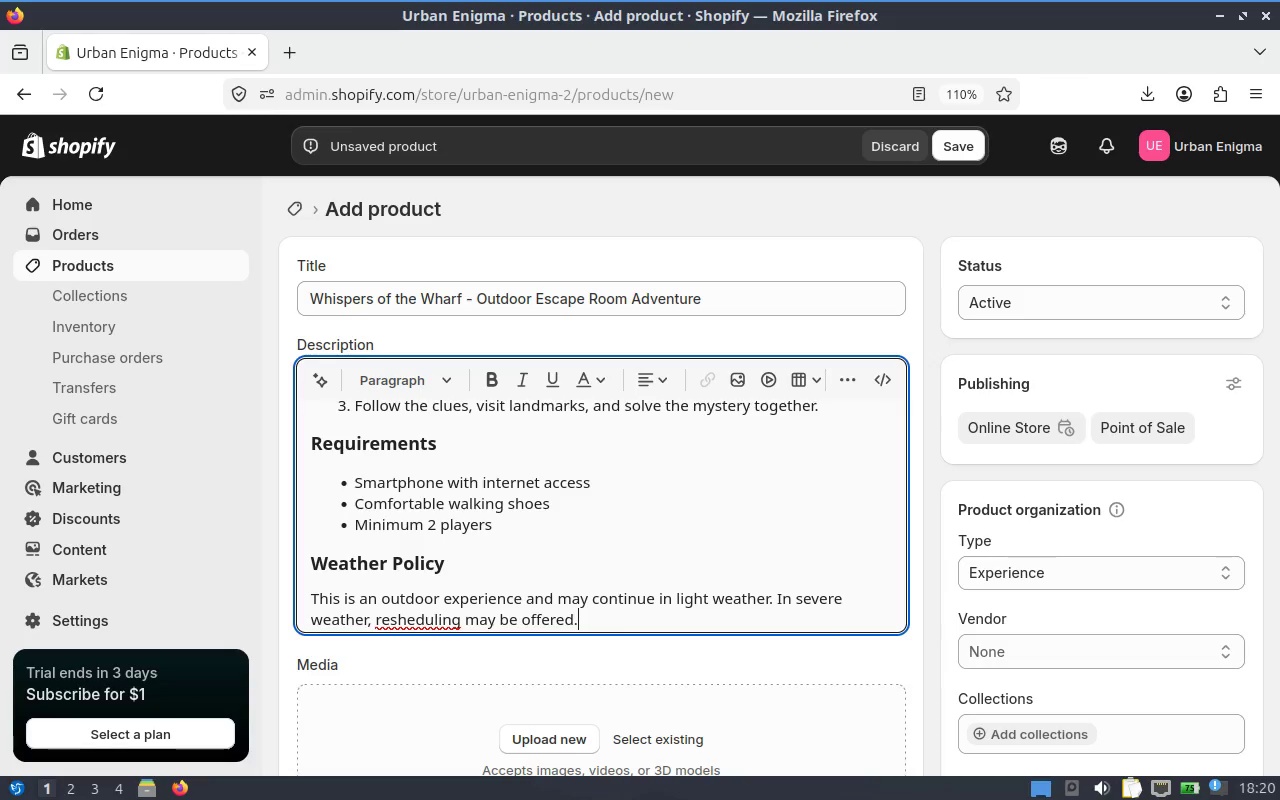 
hold_key(key=L, duration=0.34)
 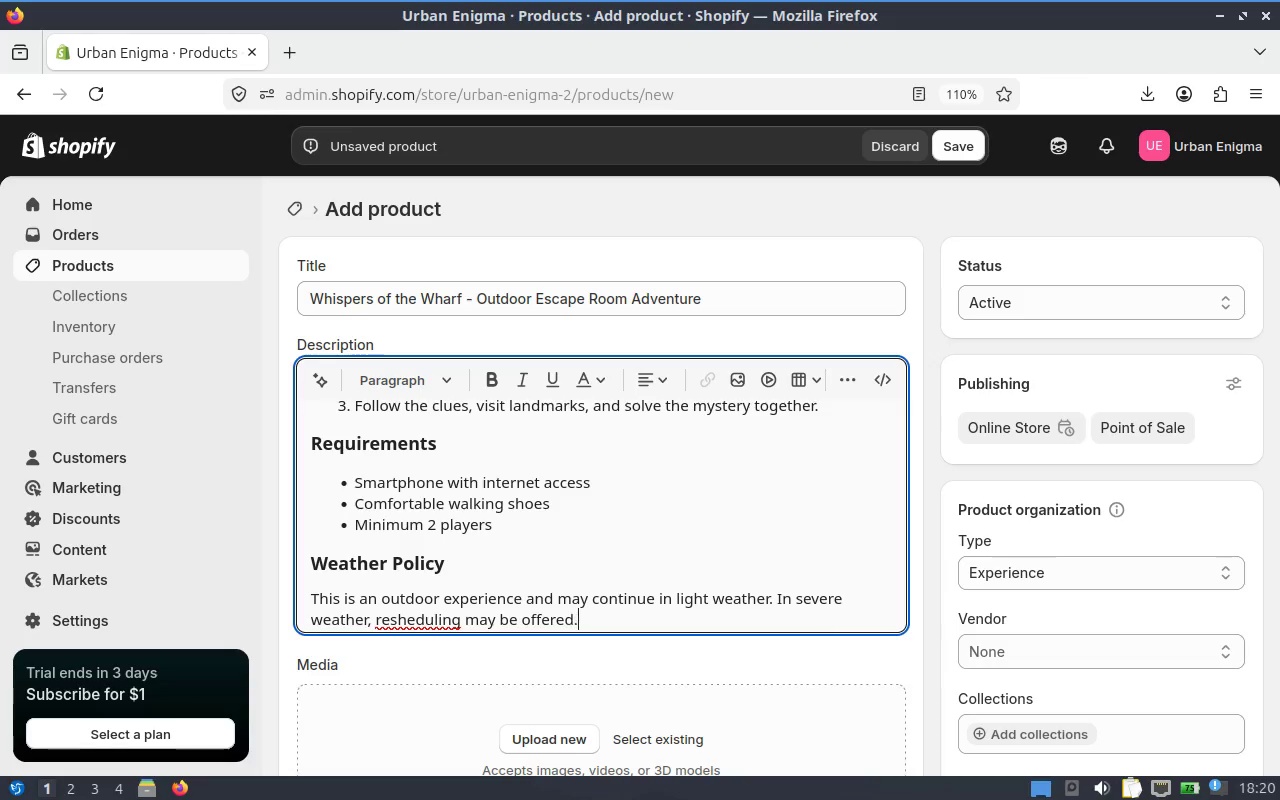 
right_click([414, 624])
 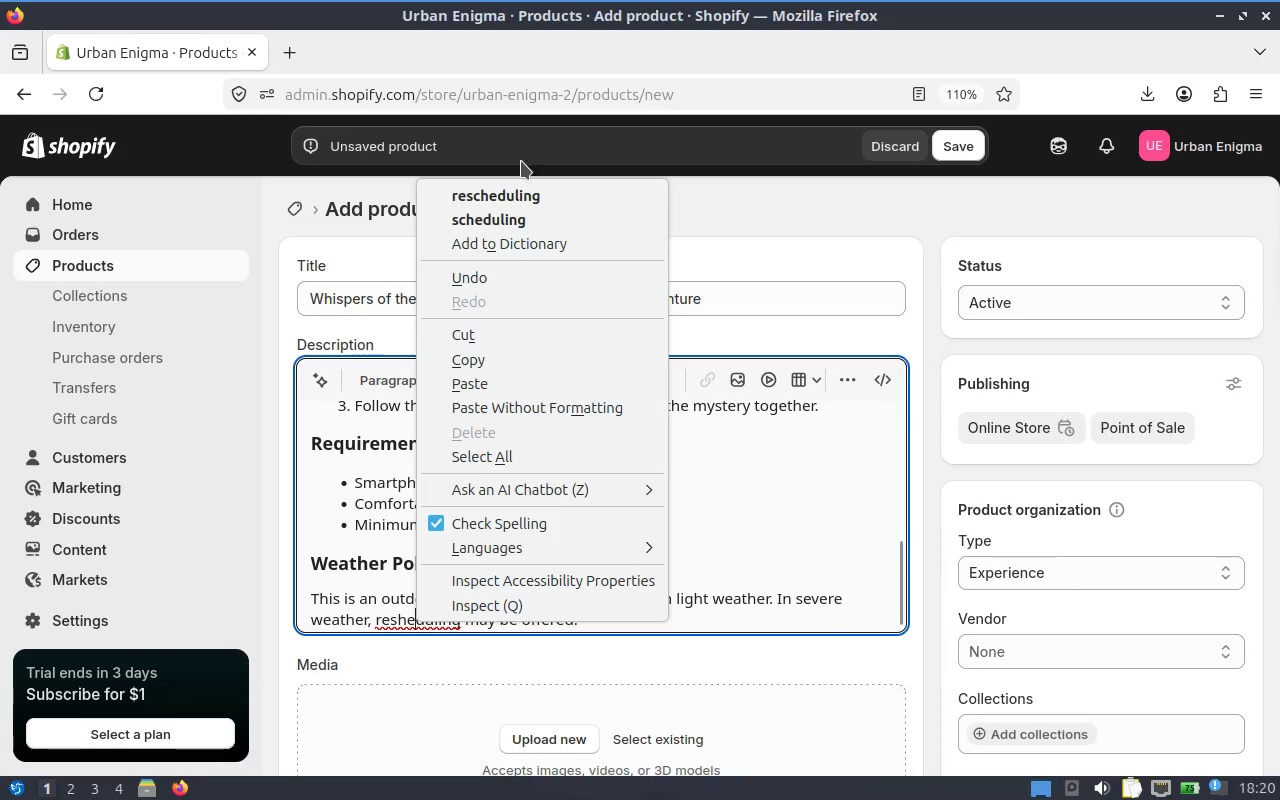 
left_click([506, 191])
 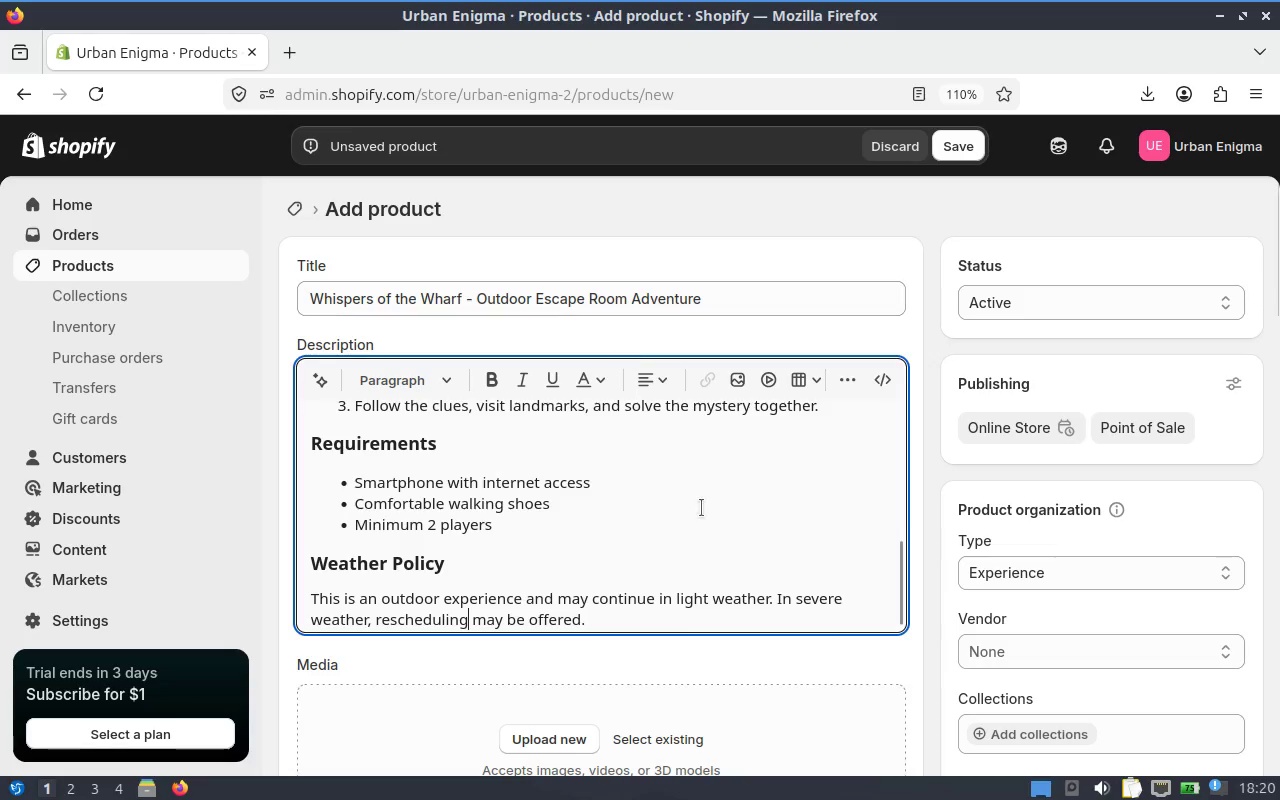 
scroll: coordinate [698, 527], scroll_direction: down, amount: 2.0
 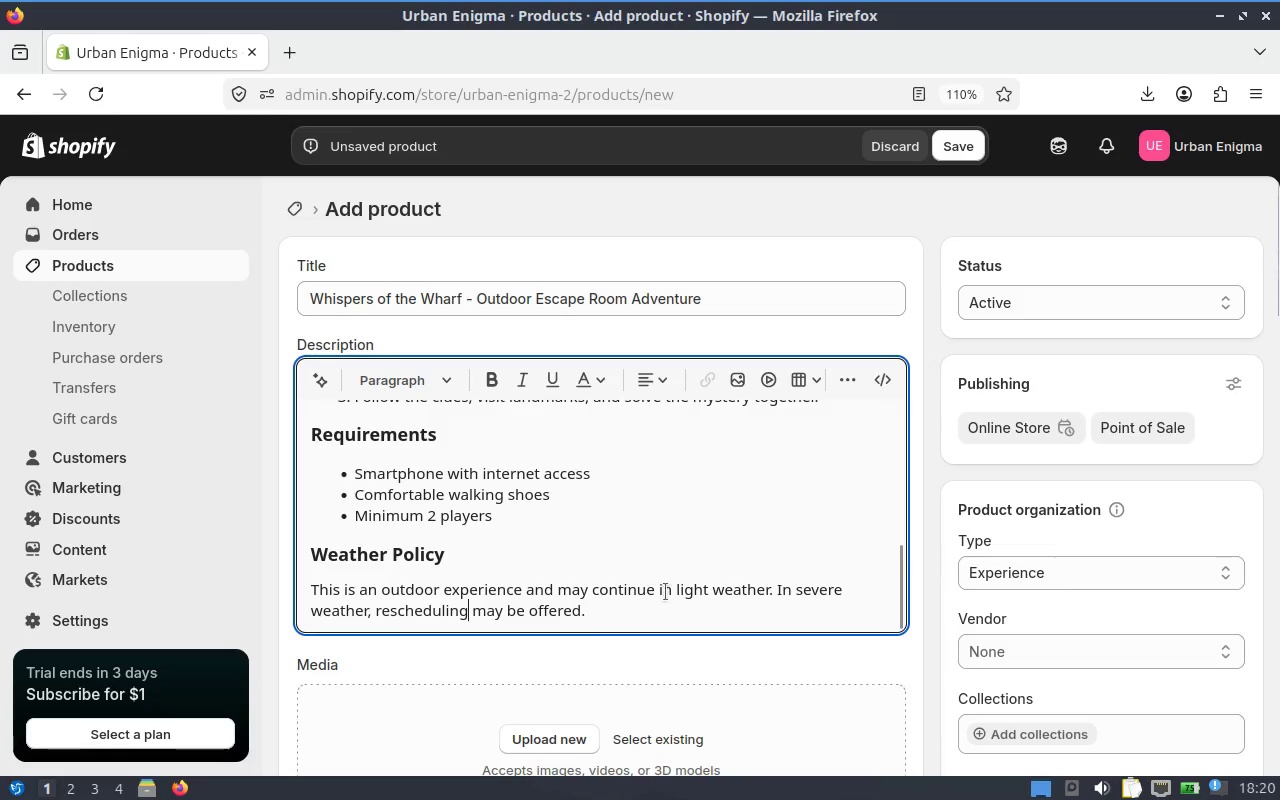 
left_click([662, 601])
 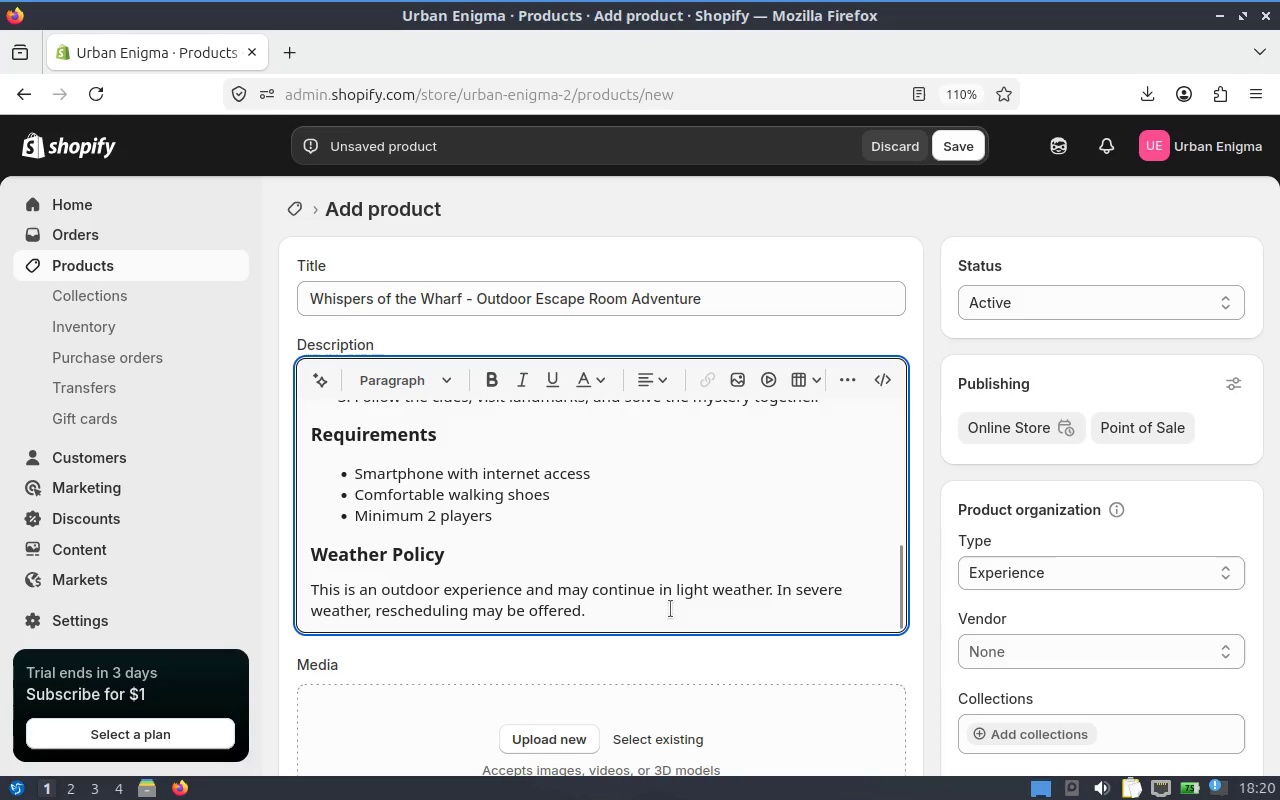 
key(Enter)
 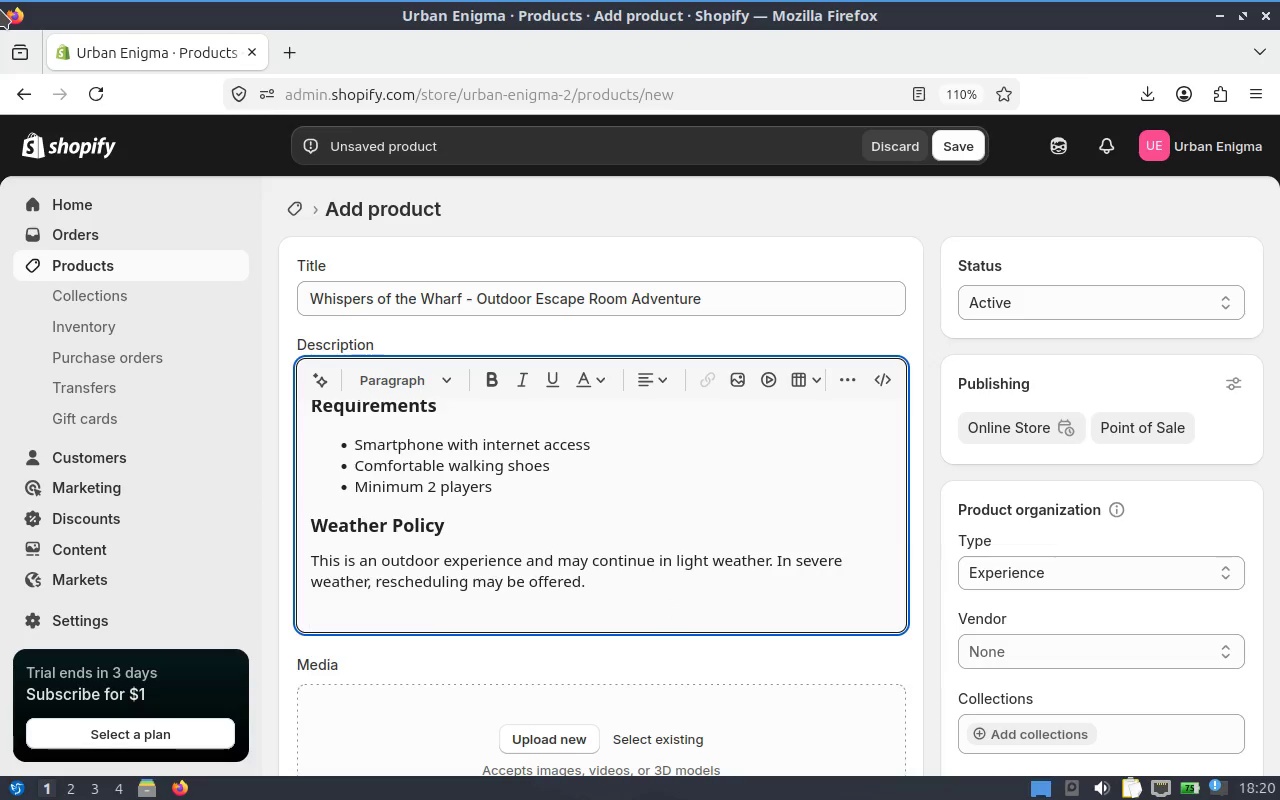 
wait(13.56)
 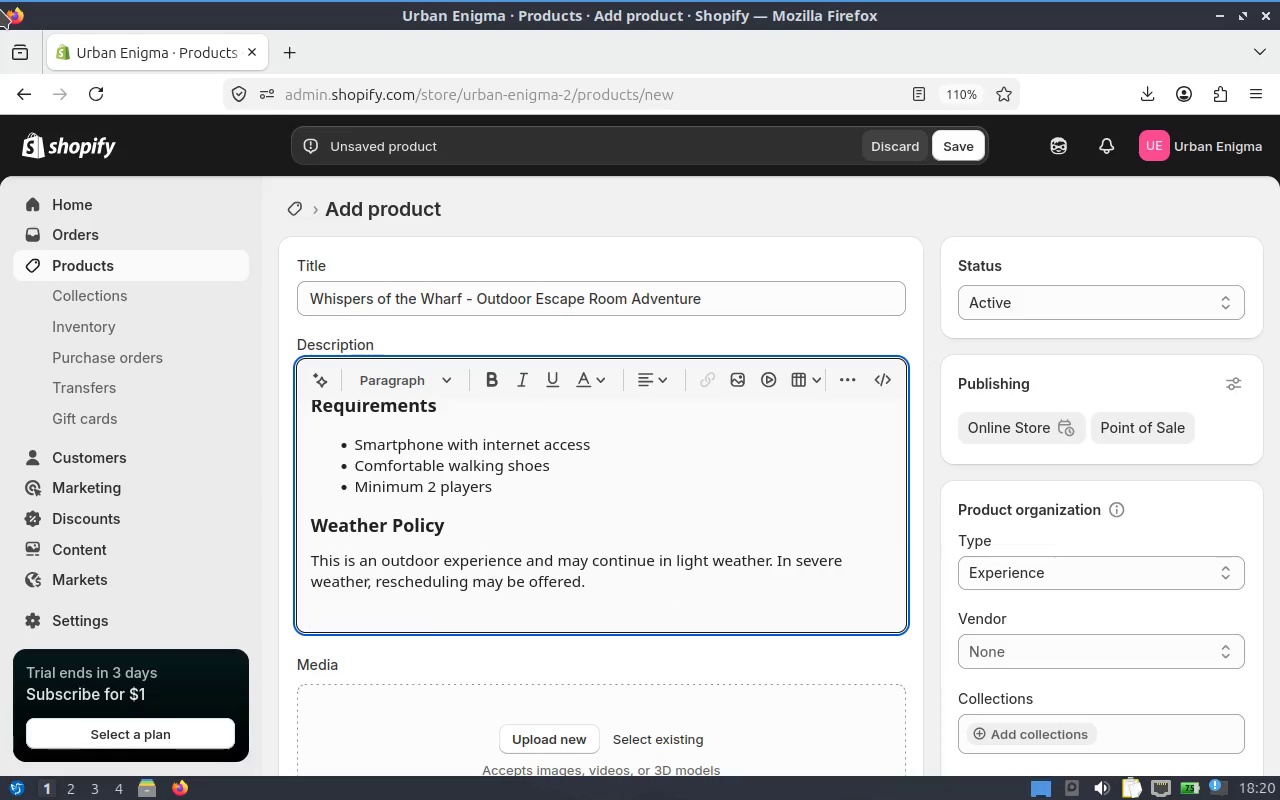 
hold_key(key=ShiftLeft, duration=0.68)
 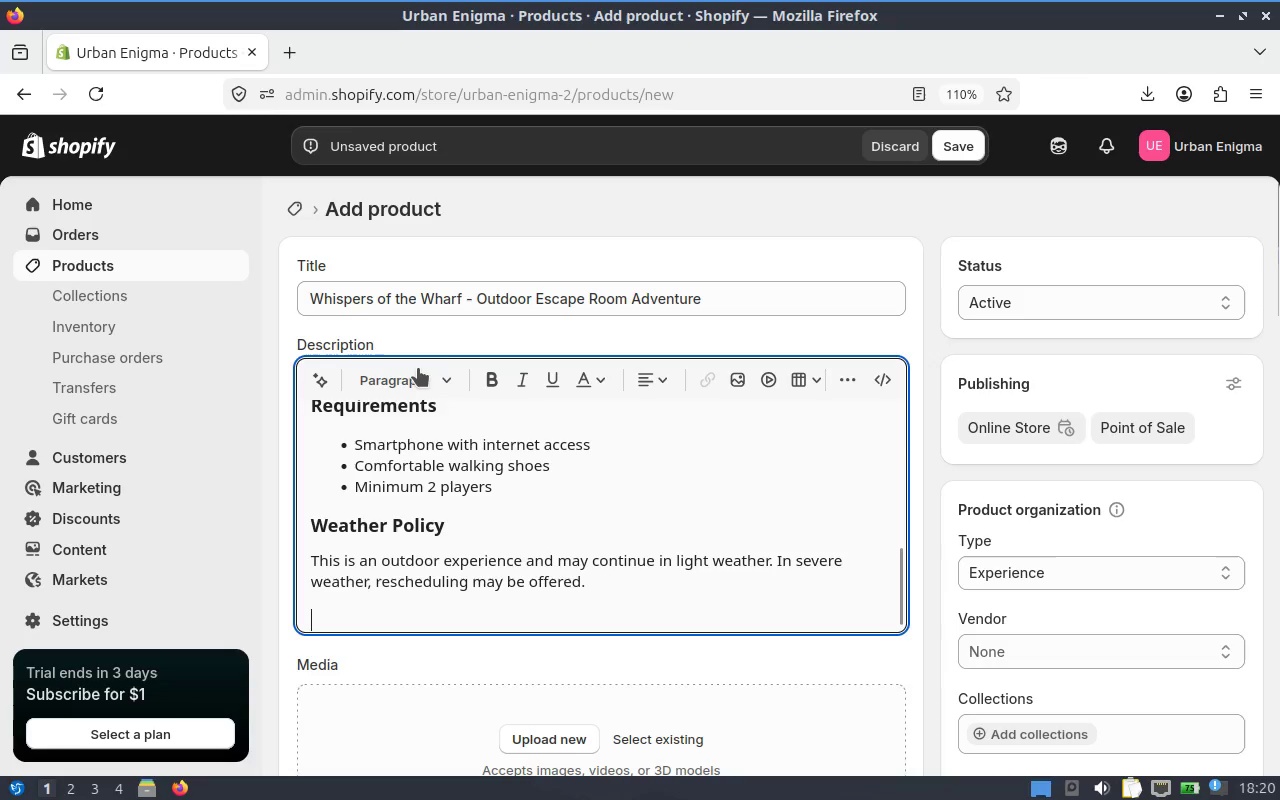 
left_click([422, 373])
 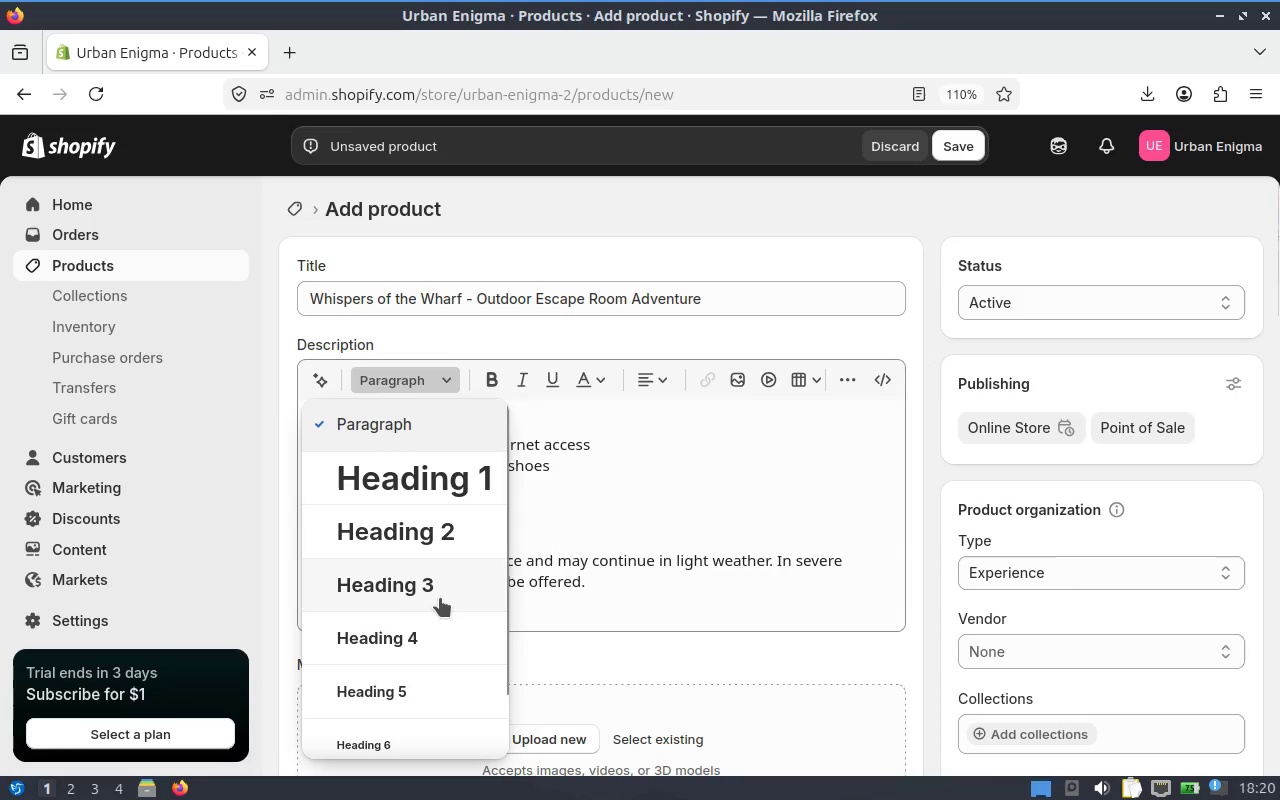 
type(Best)
 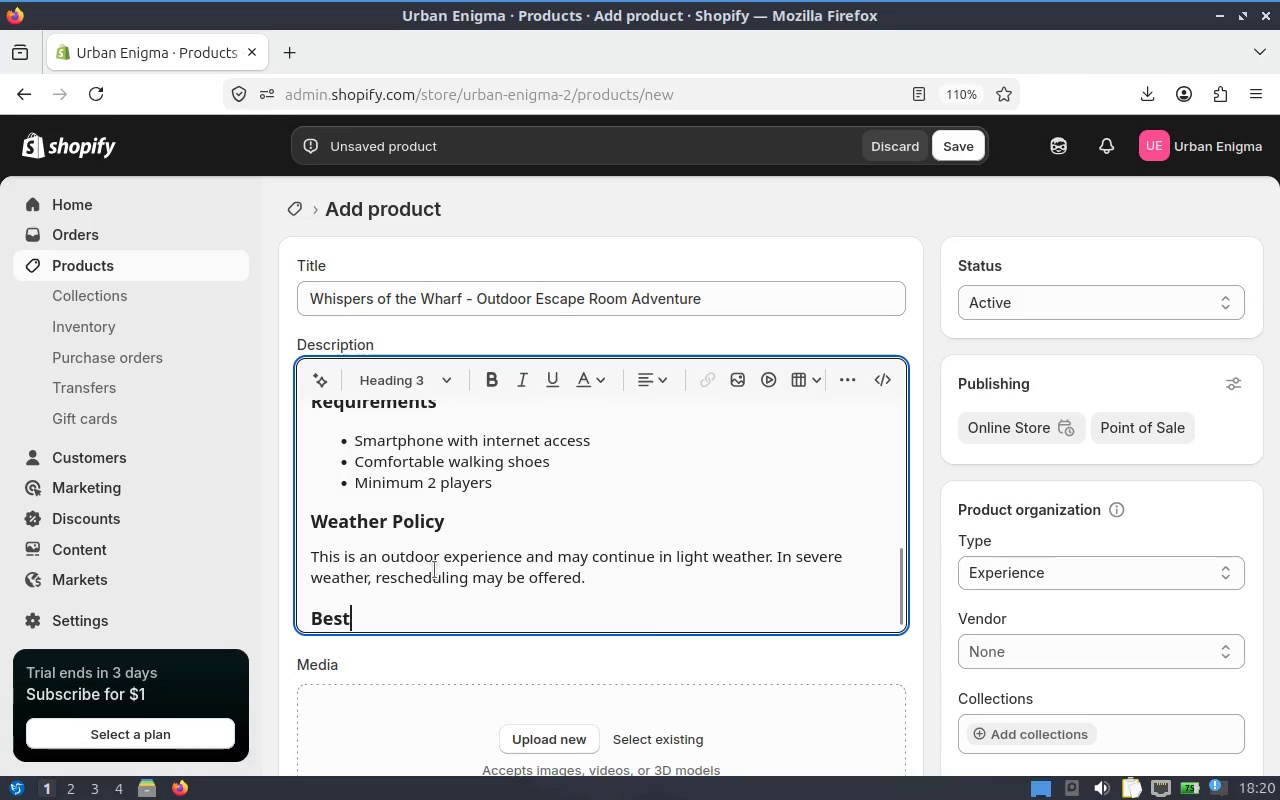 
type( for)
 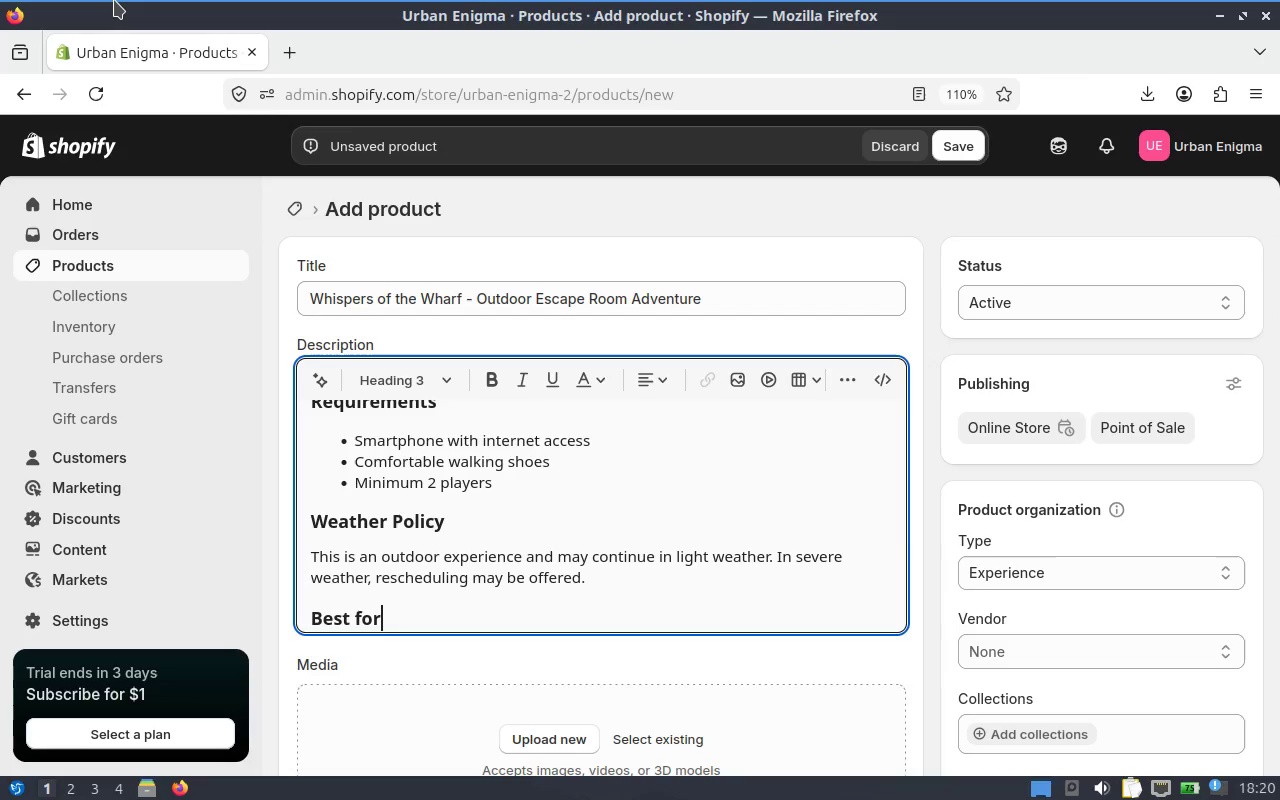 
key(Backspace)
key(Backspace)
key(Backspace)
type(For)
 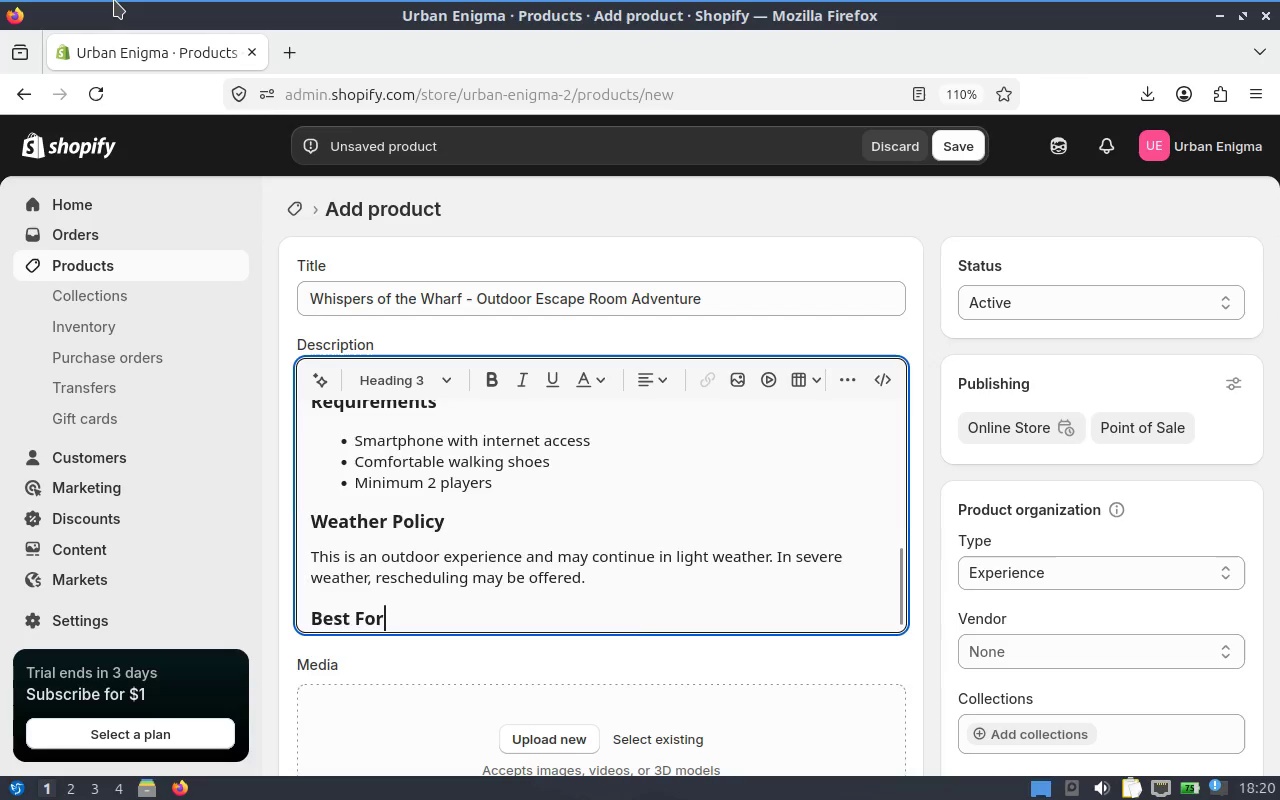 
key(Enter)
 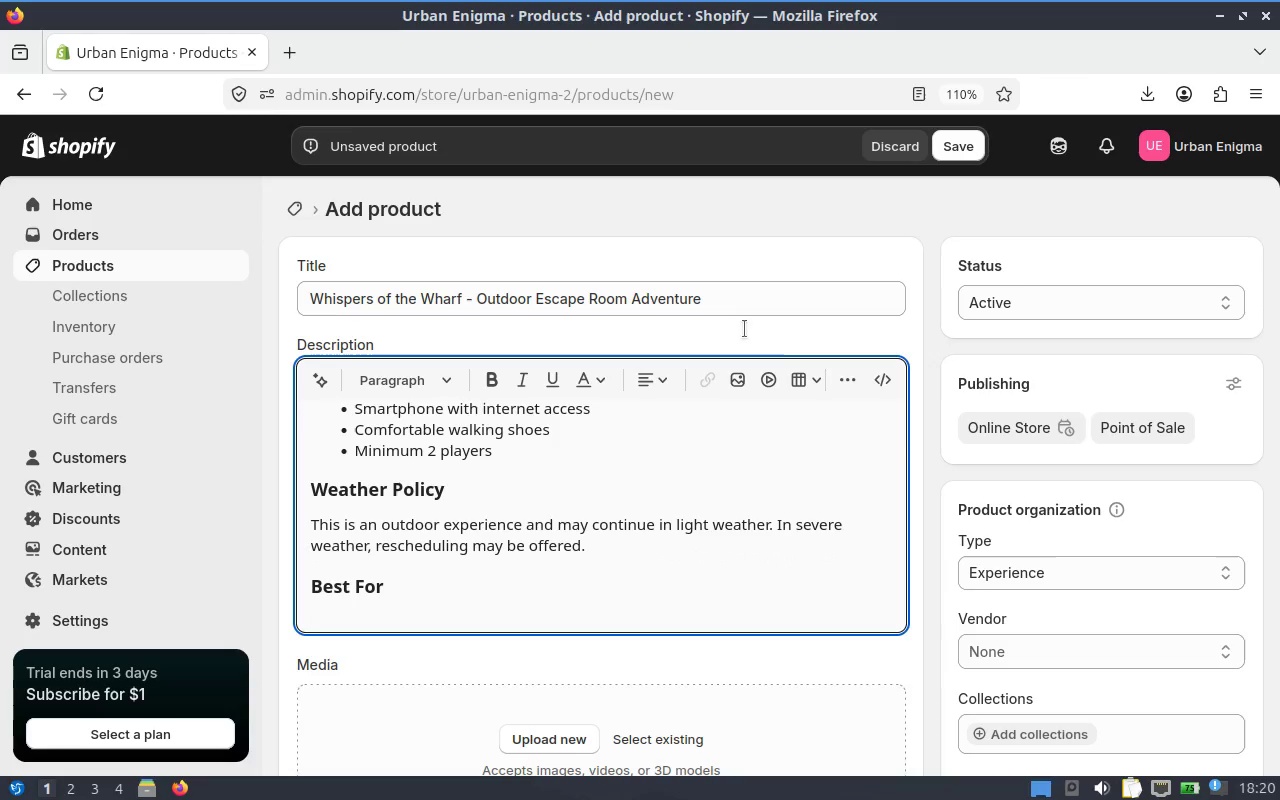 
left_click([848, 385])
 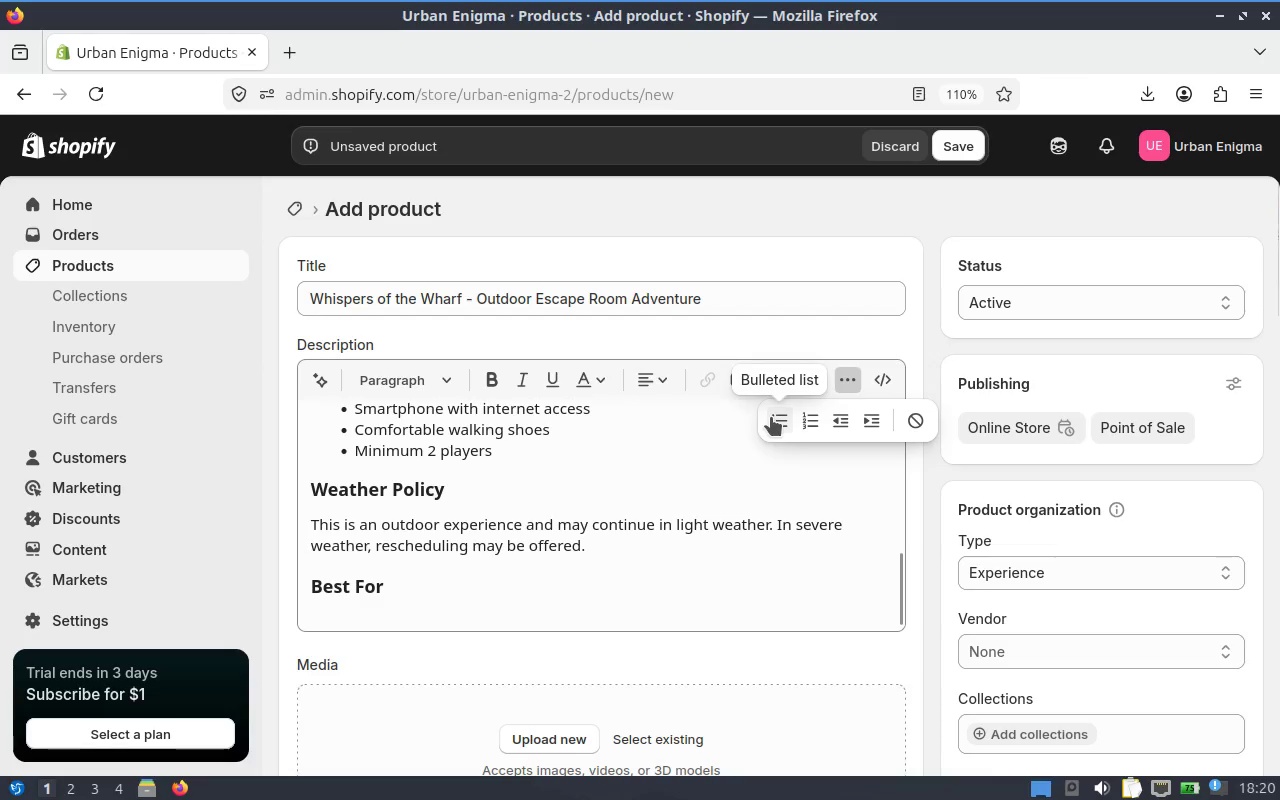 
type(Families and Friends)
 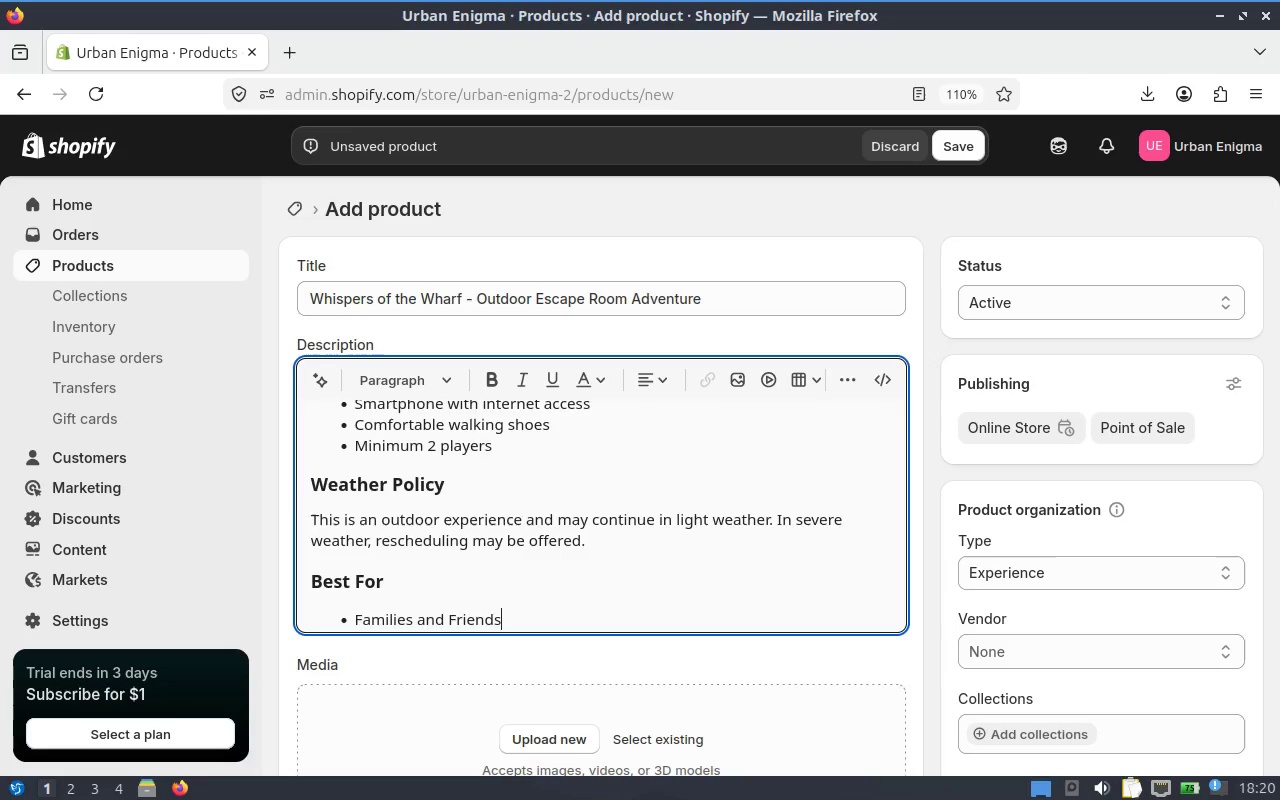 
key(Enter)
 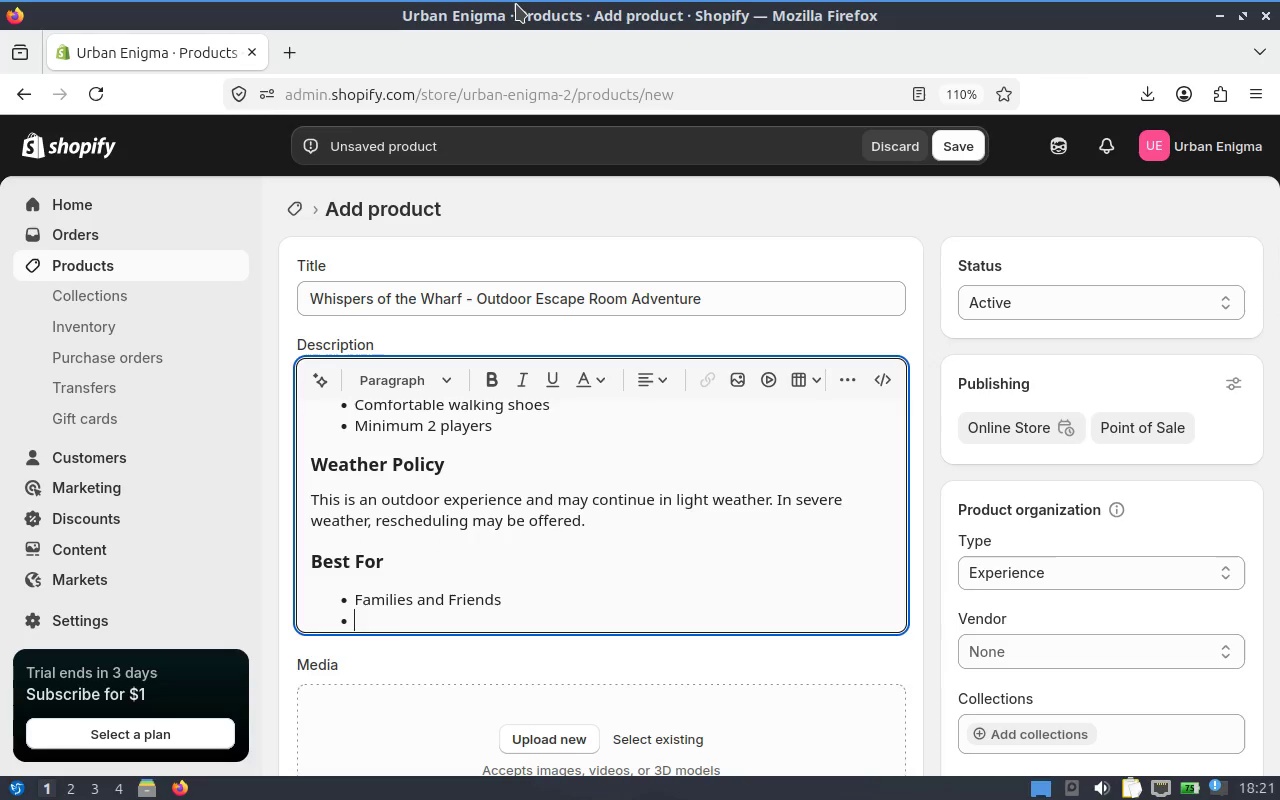 
type(Tourists)
 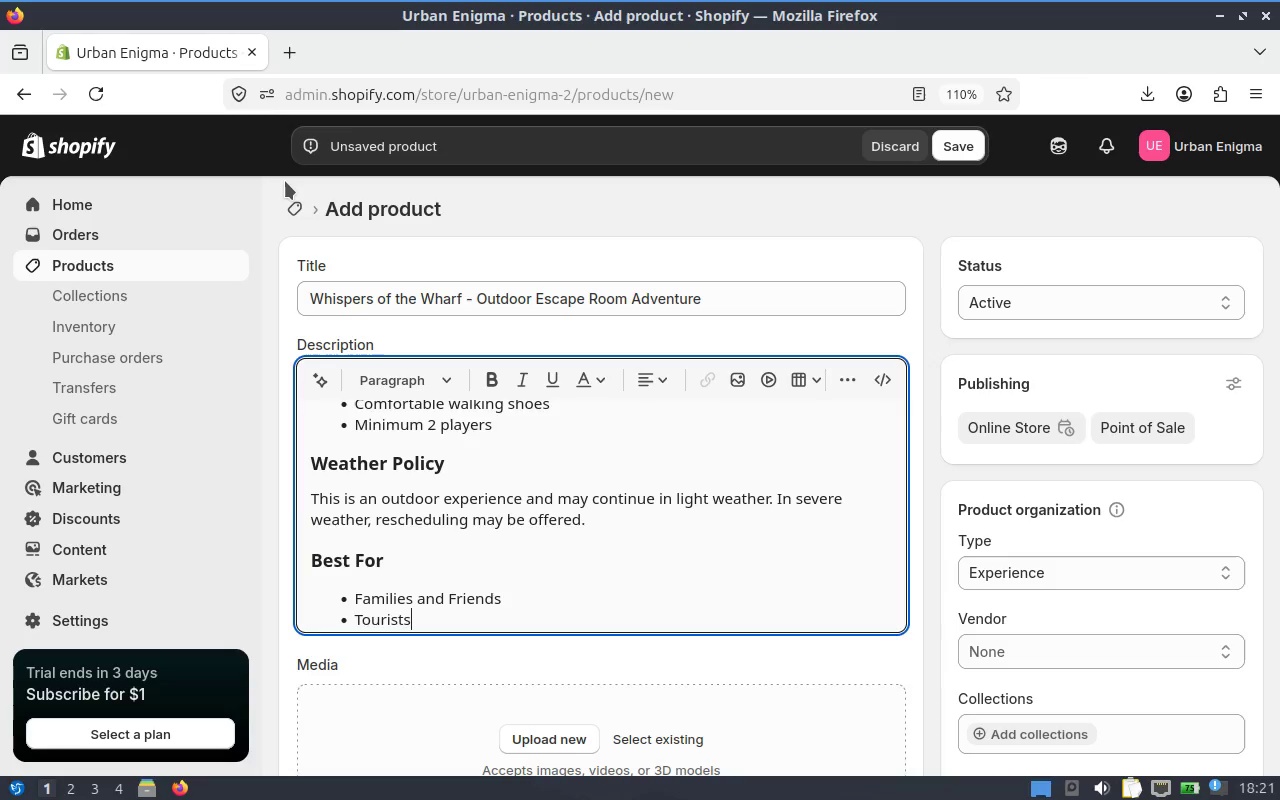 
key(Enter)
 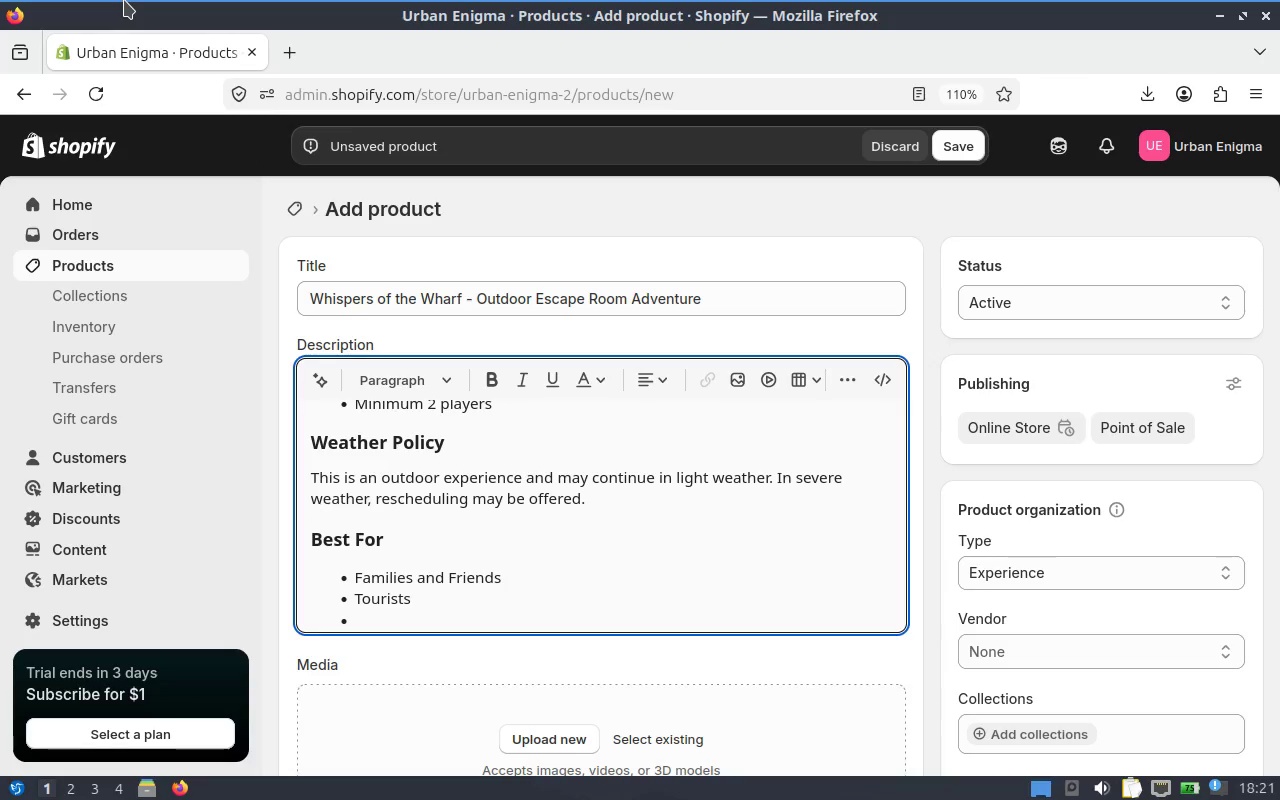 
key(Shift+ShiftLeft)
 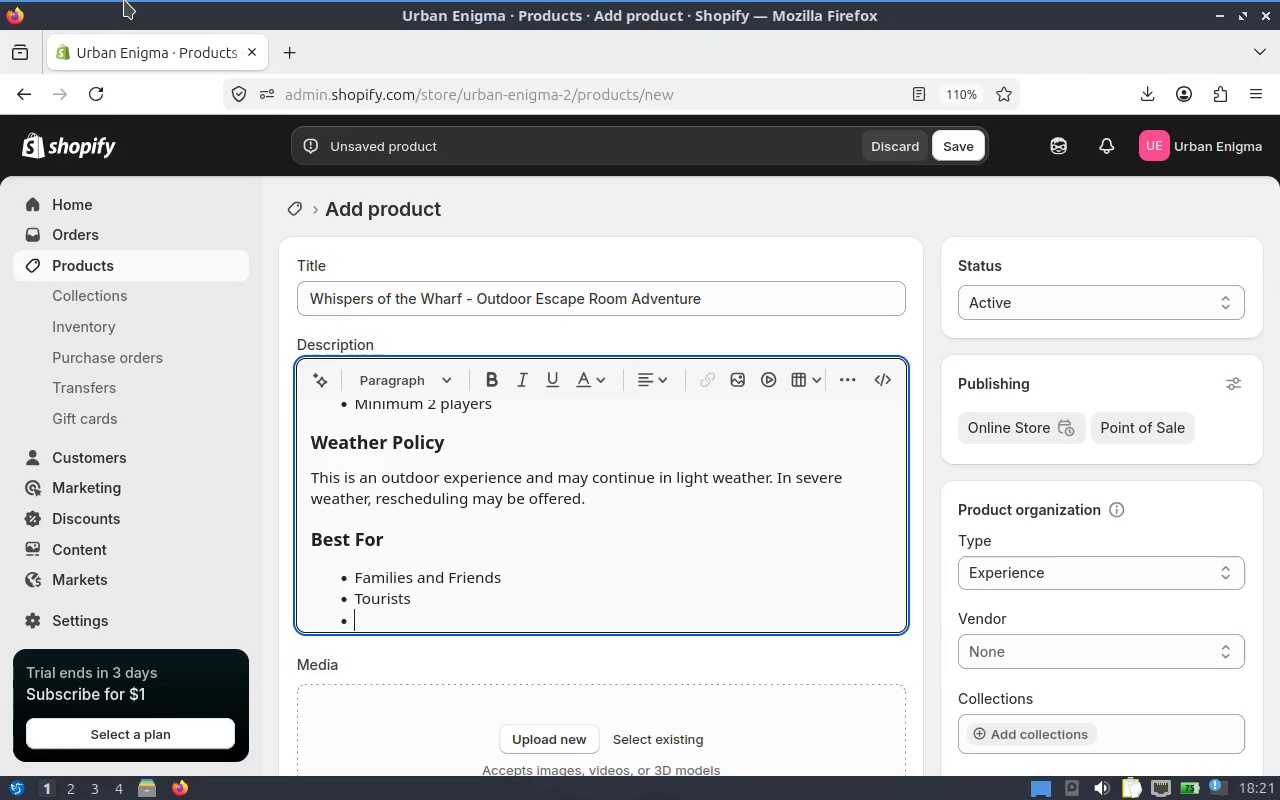 
key(Shift+C)
 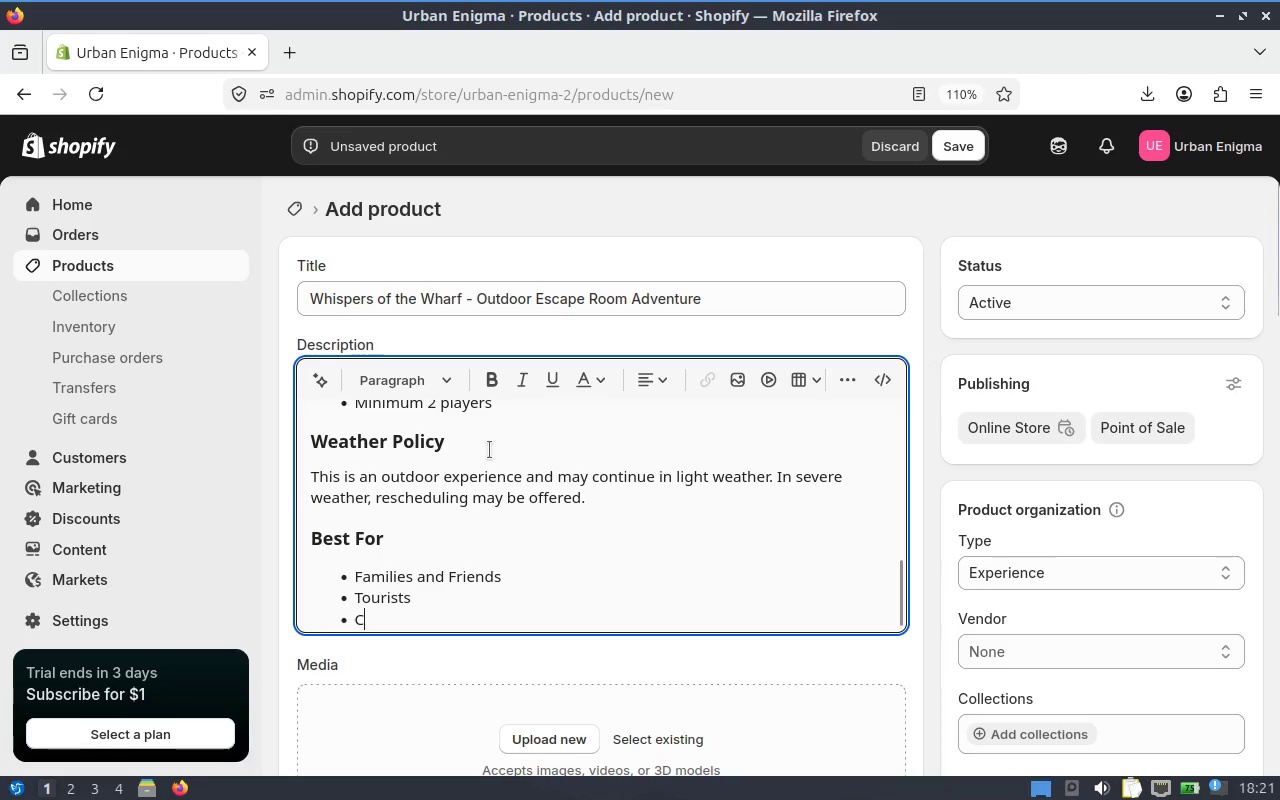 
type(orporate/Large Teams)
 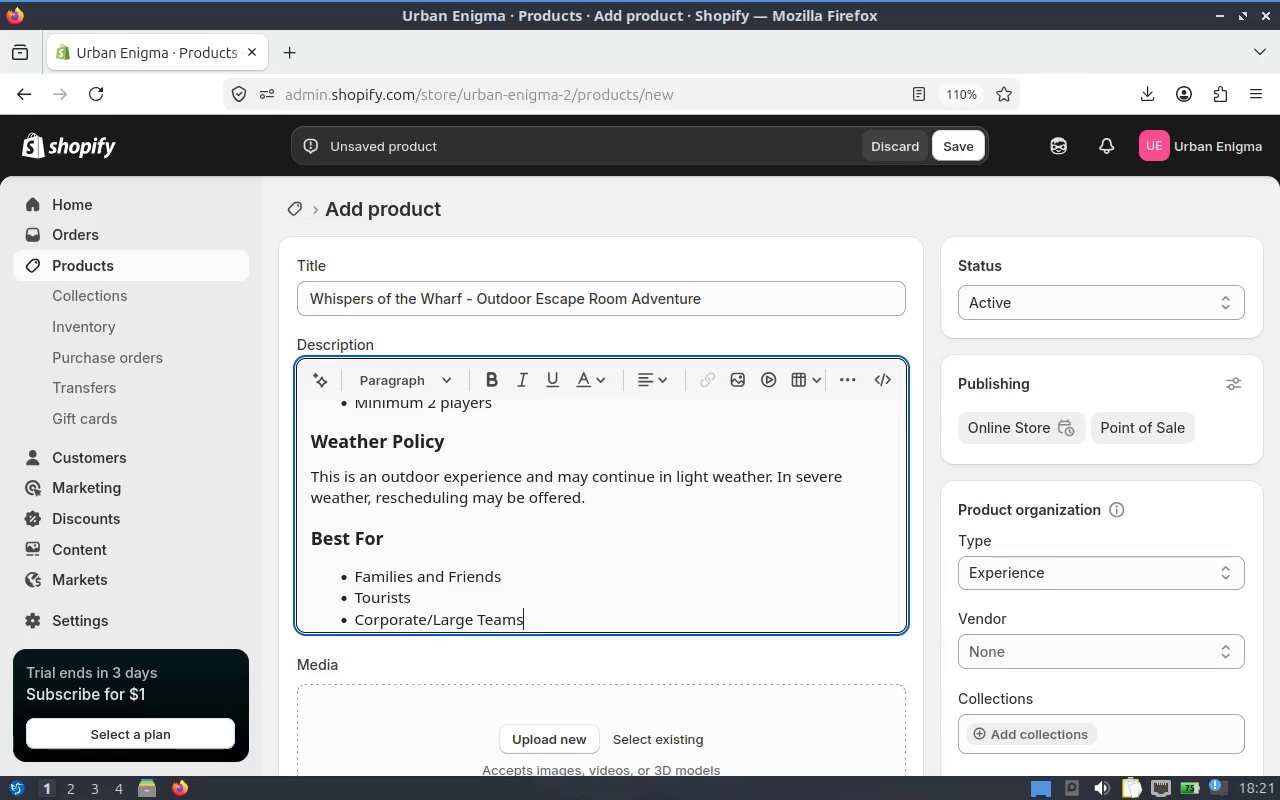 
wait(7.14)
 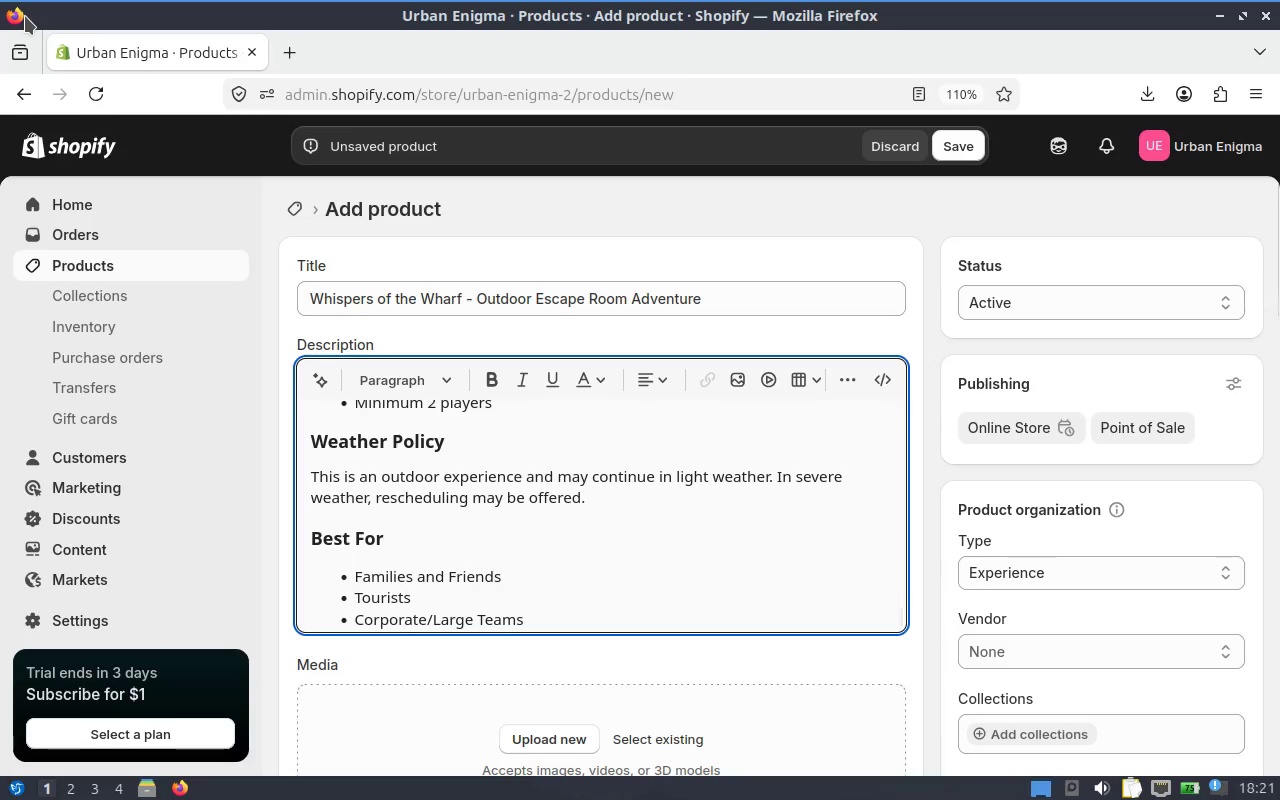 
left_click_drag(start_coordinate=[481, 625], to_coordinate=[610, 615])
 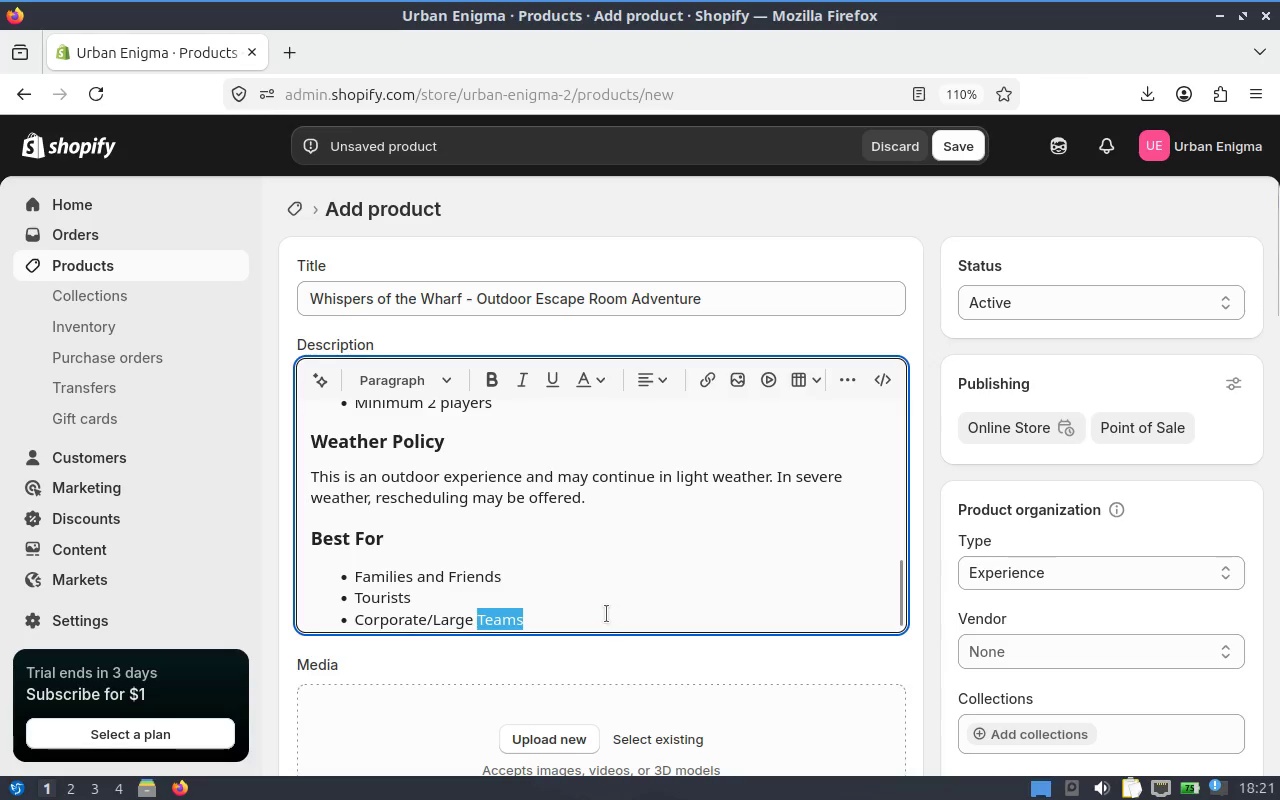 
type(team outings)
 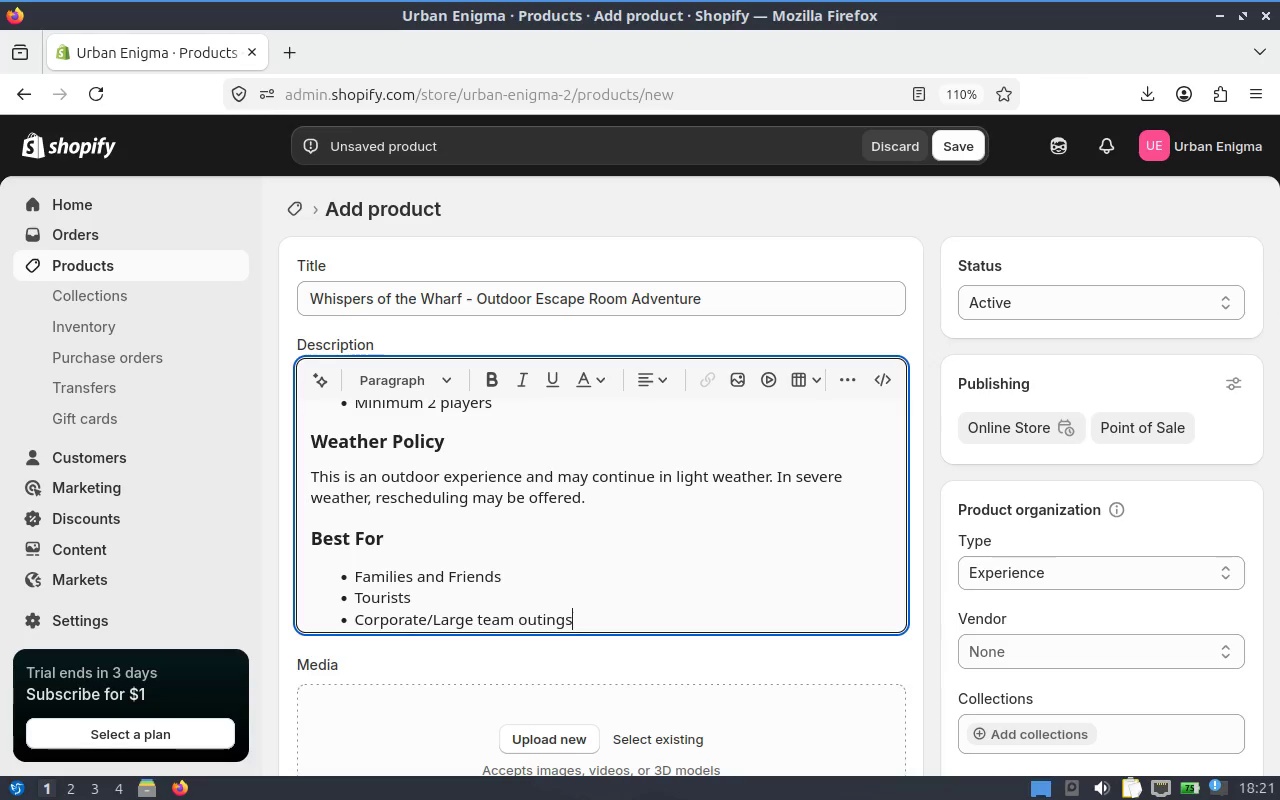 
key(Enter)
 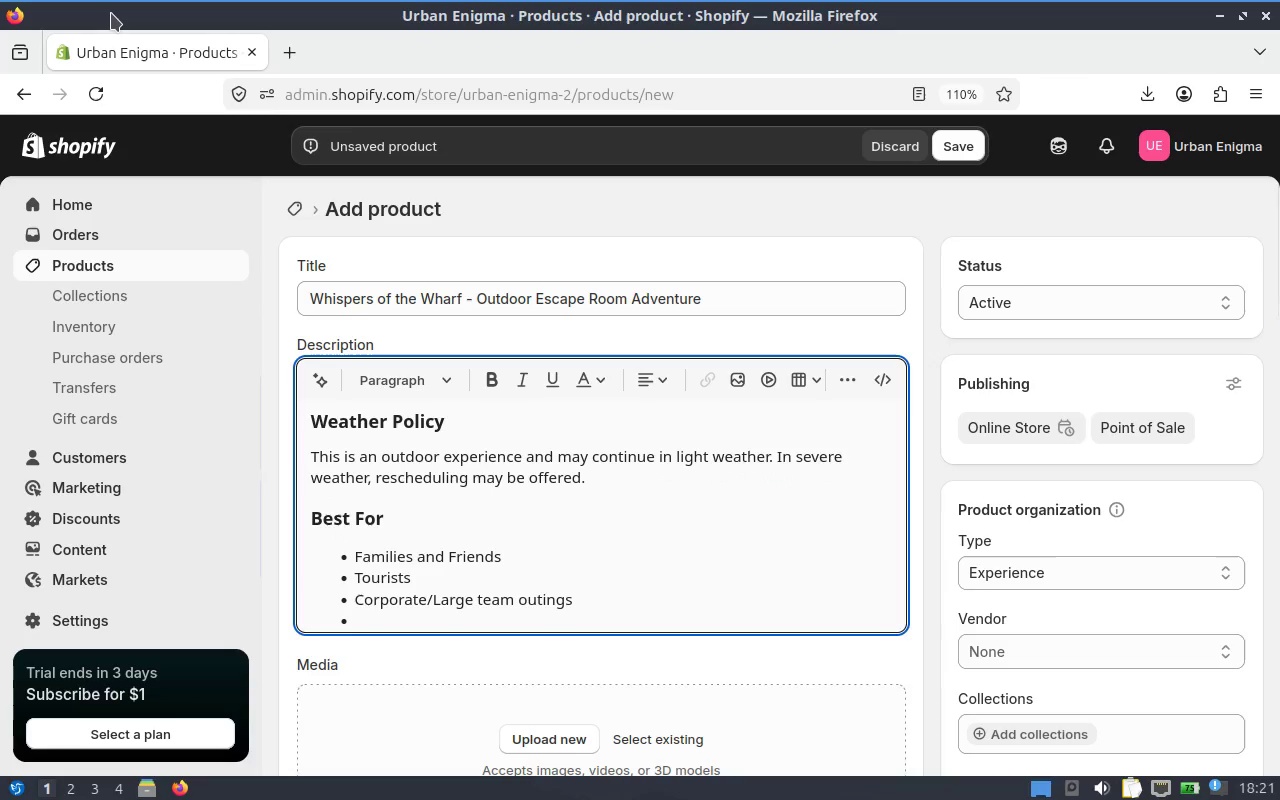 
hold_key(key=ShiftLeft, duration=0.79)
 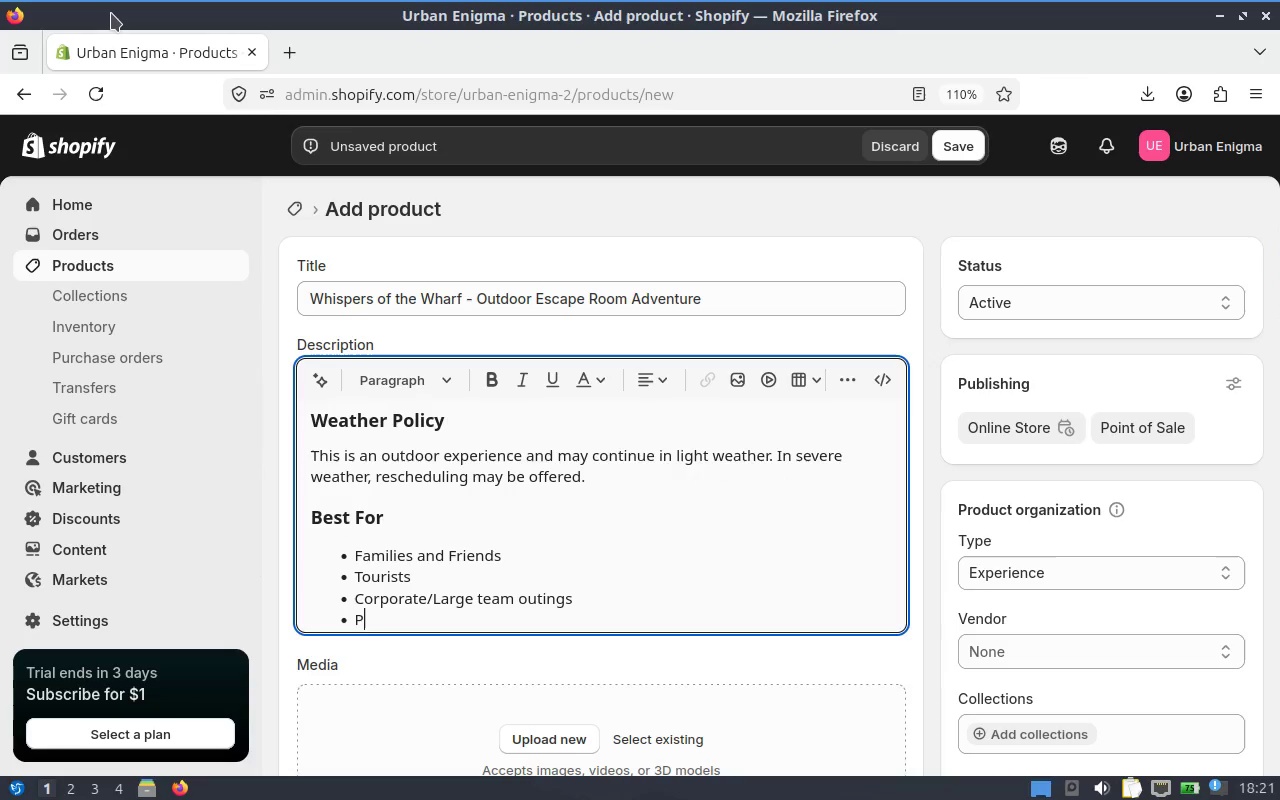 
type(Puzzle lovers)
 